 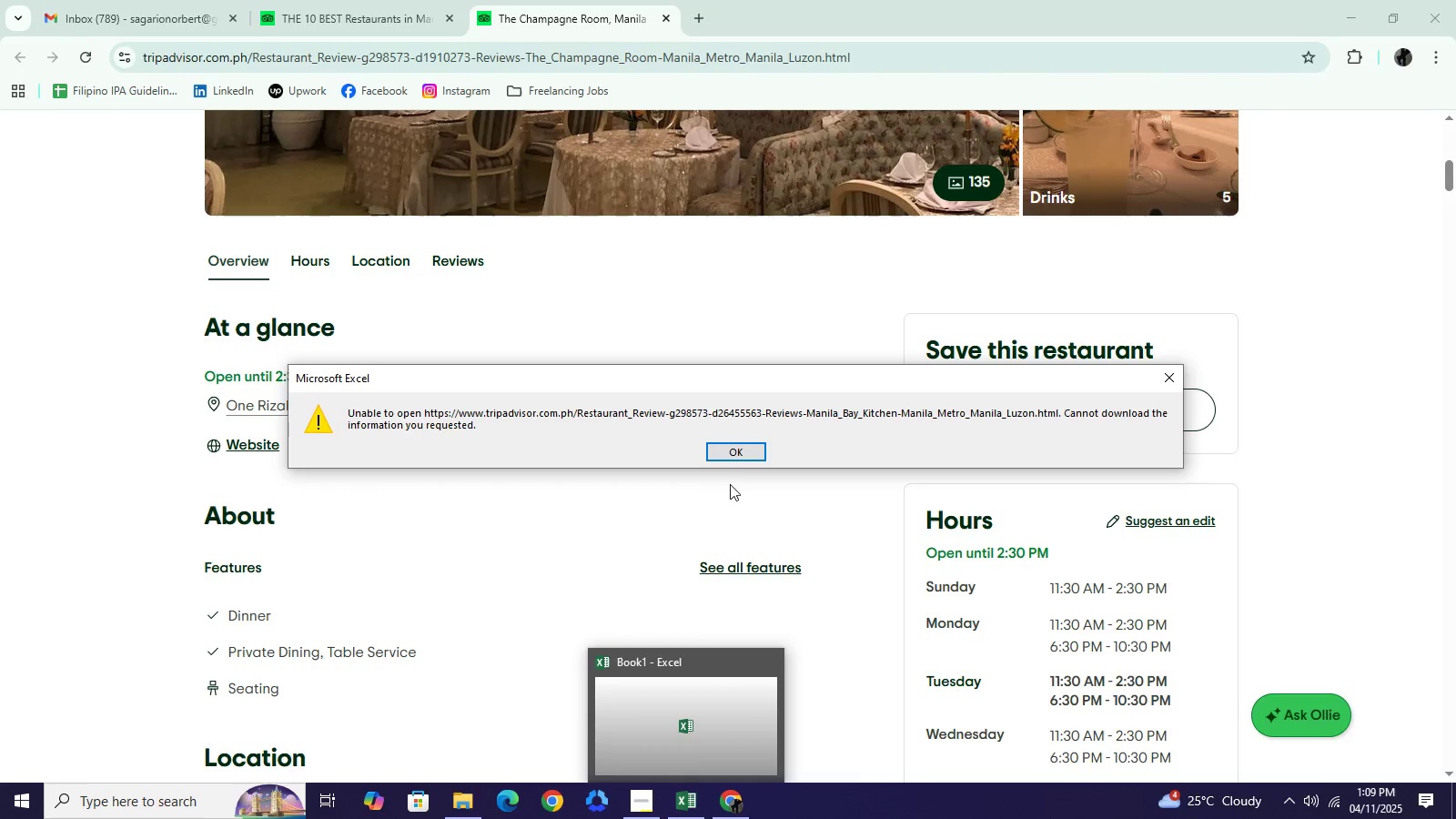 
left_click([735, 447])
 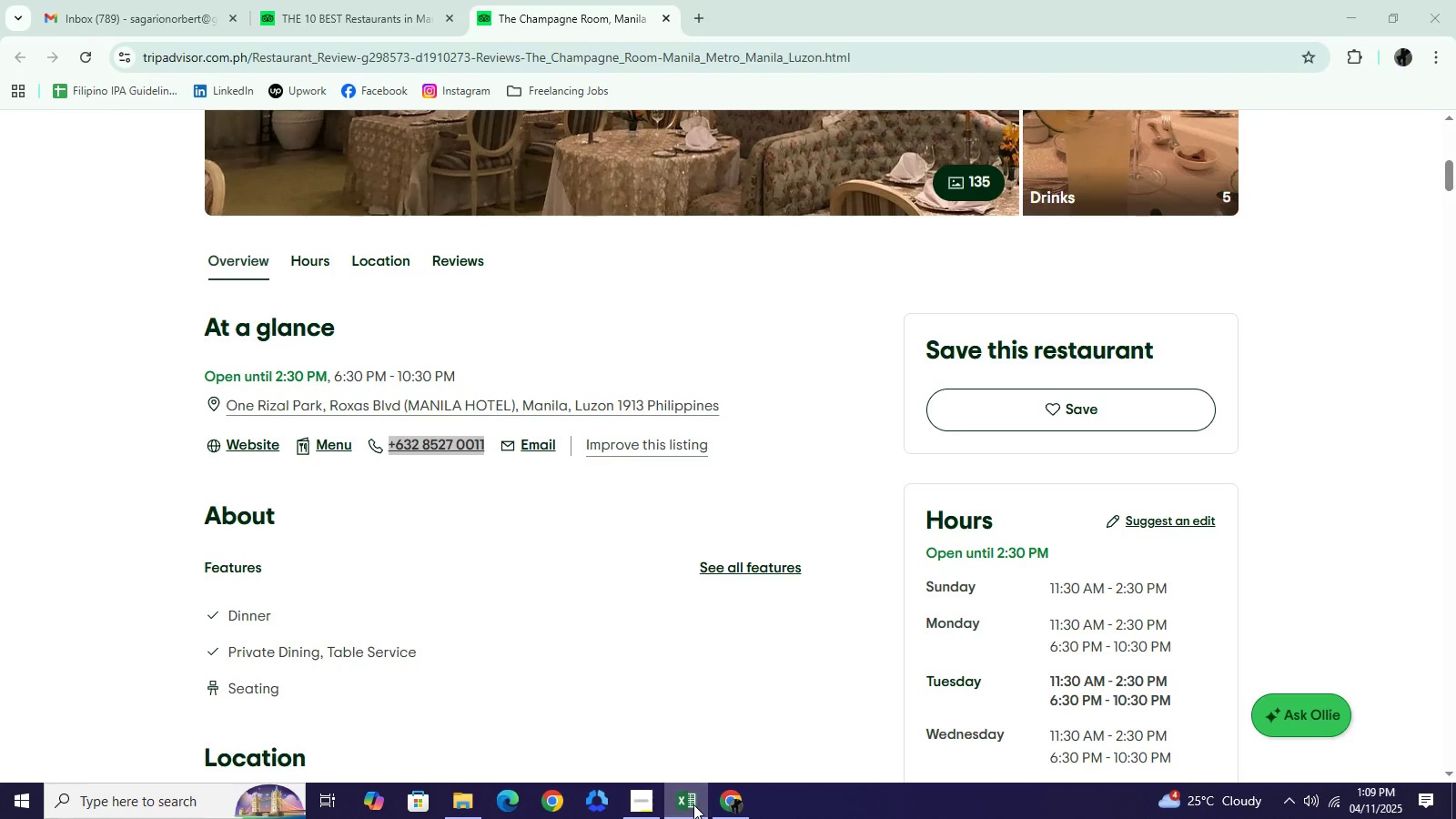 
left_click([693, 804])
 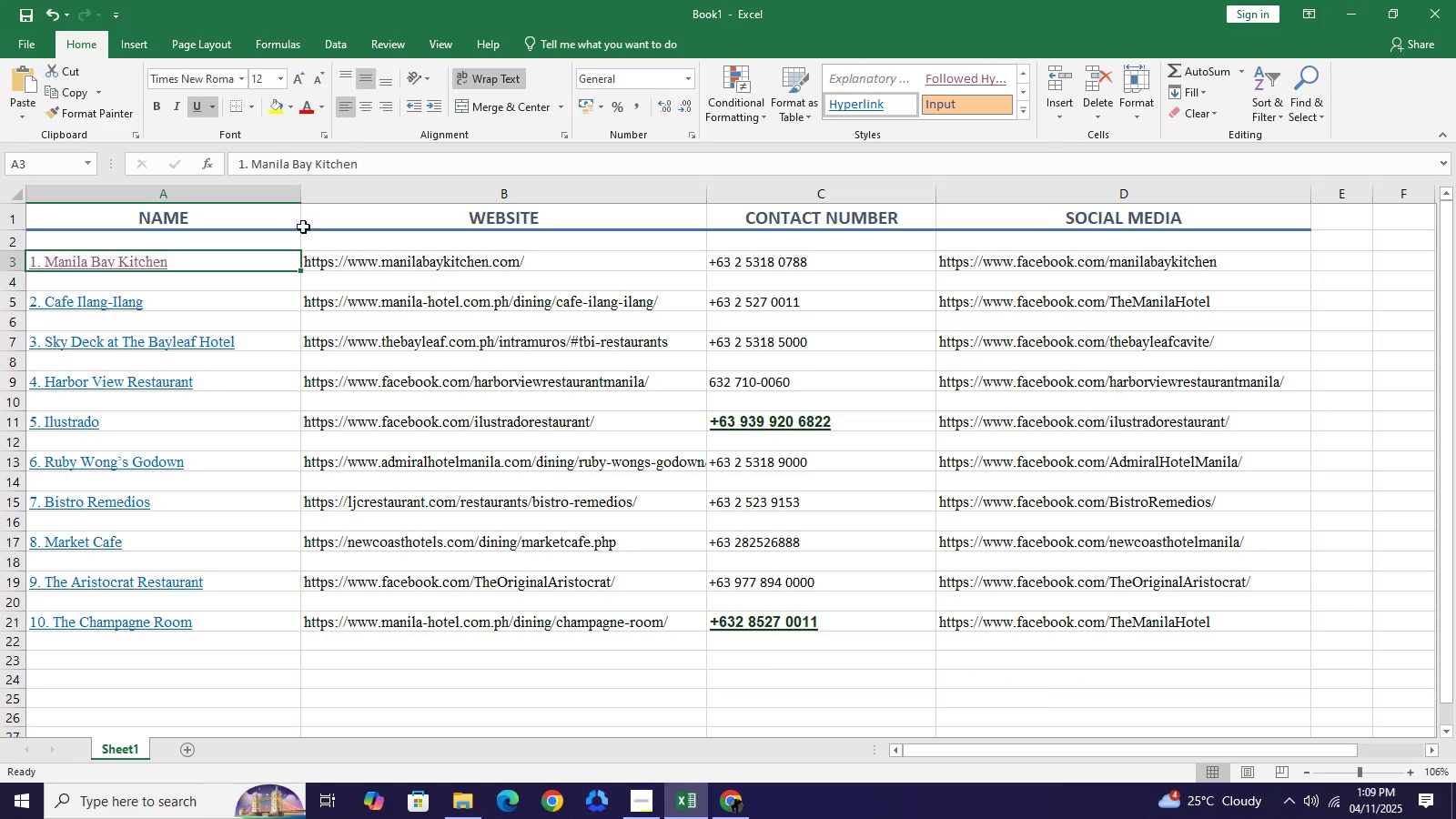 
left_click([311, 680])
 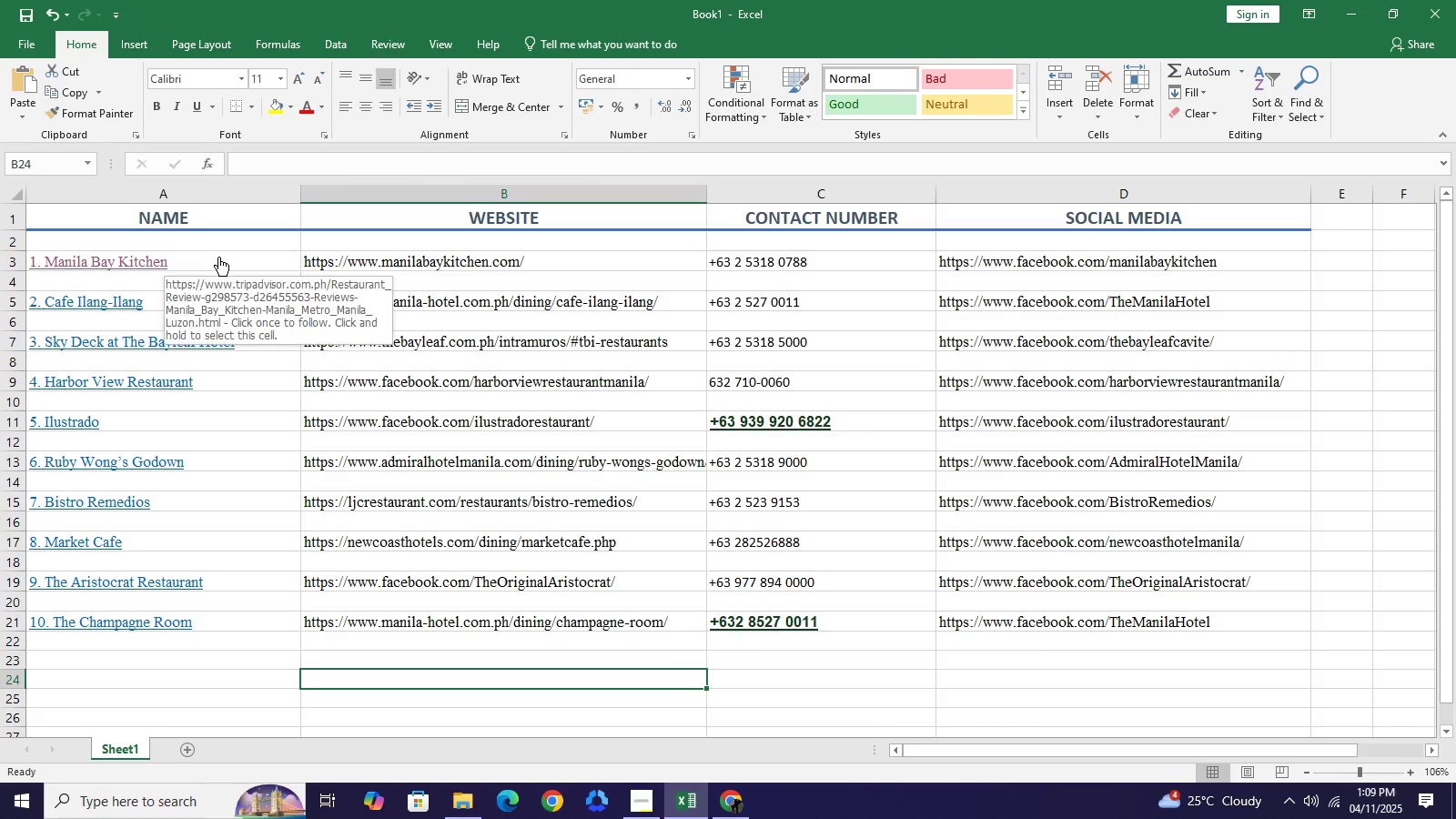 
wait(5.61)
 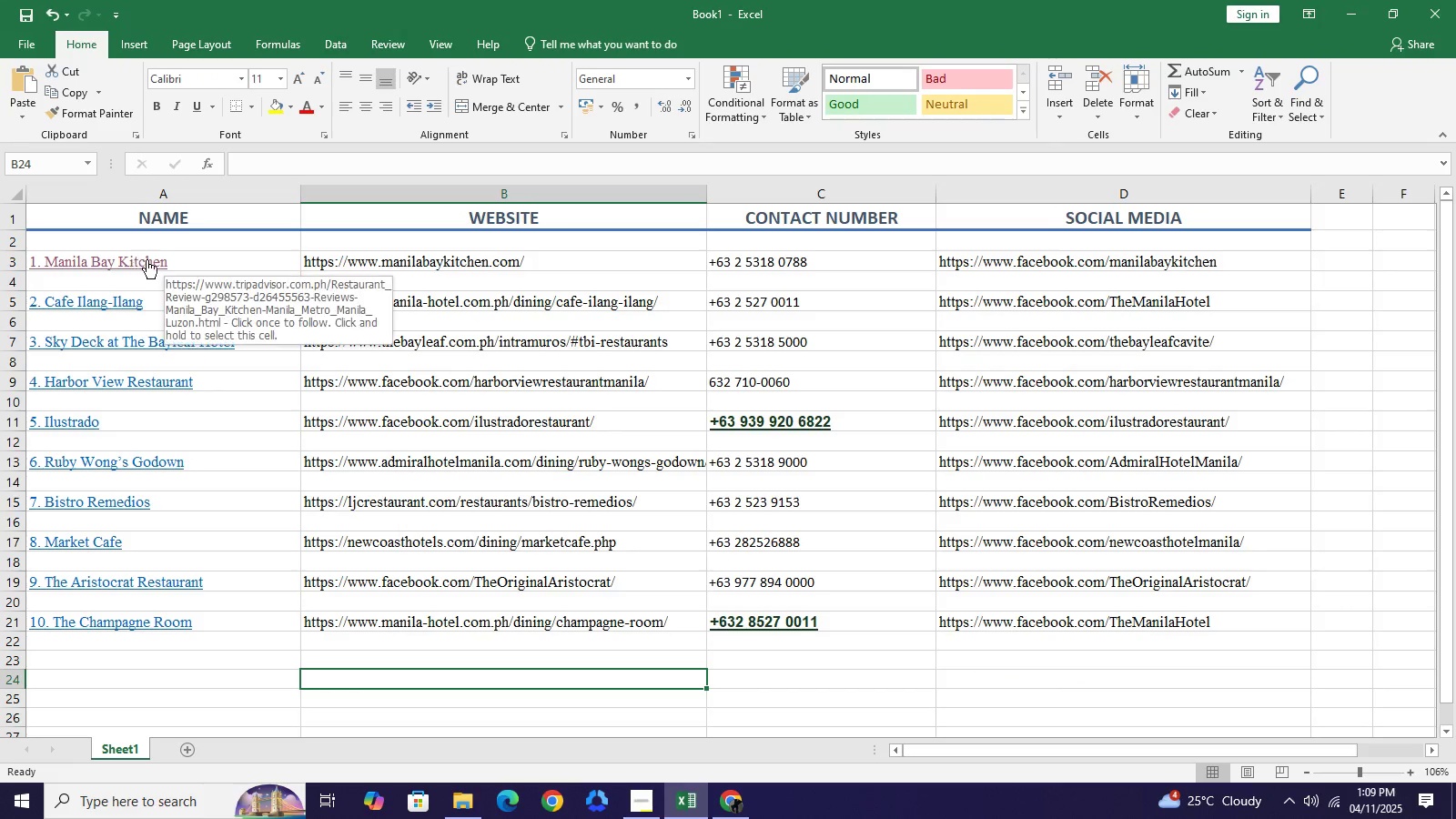 
left_click_drag(start_coordinate=[105, 240], to_coordinate=[196, 622])
 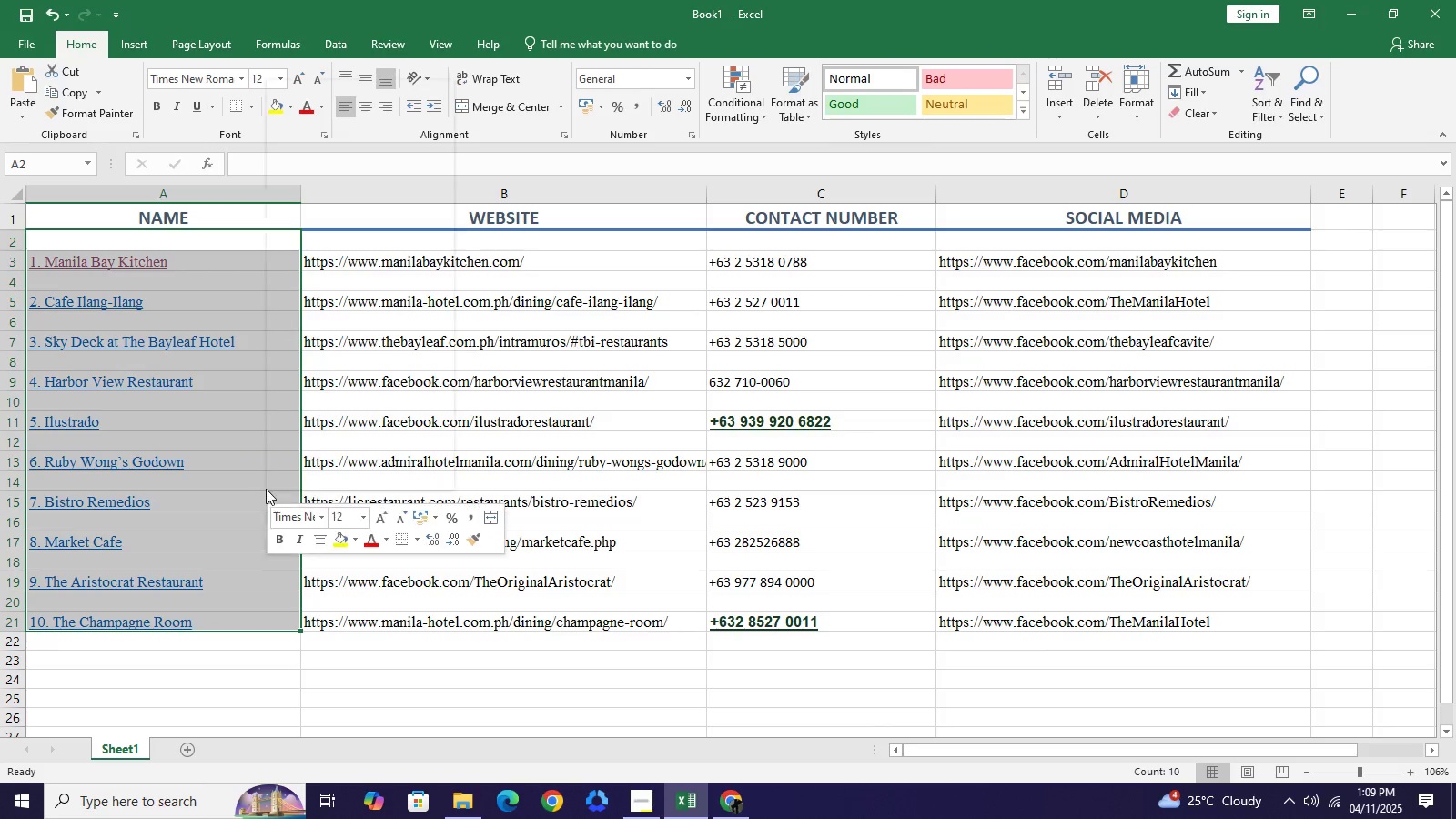 
right_click([266, 489])
 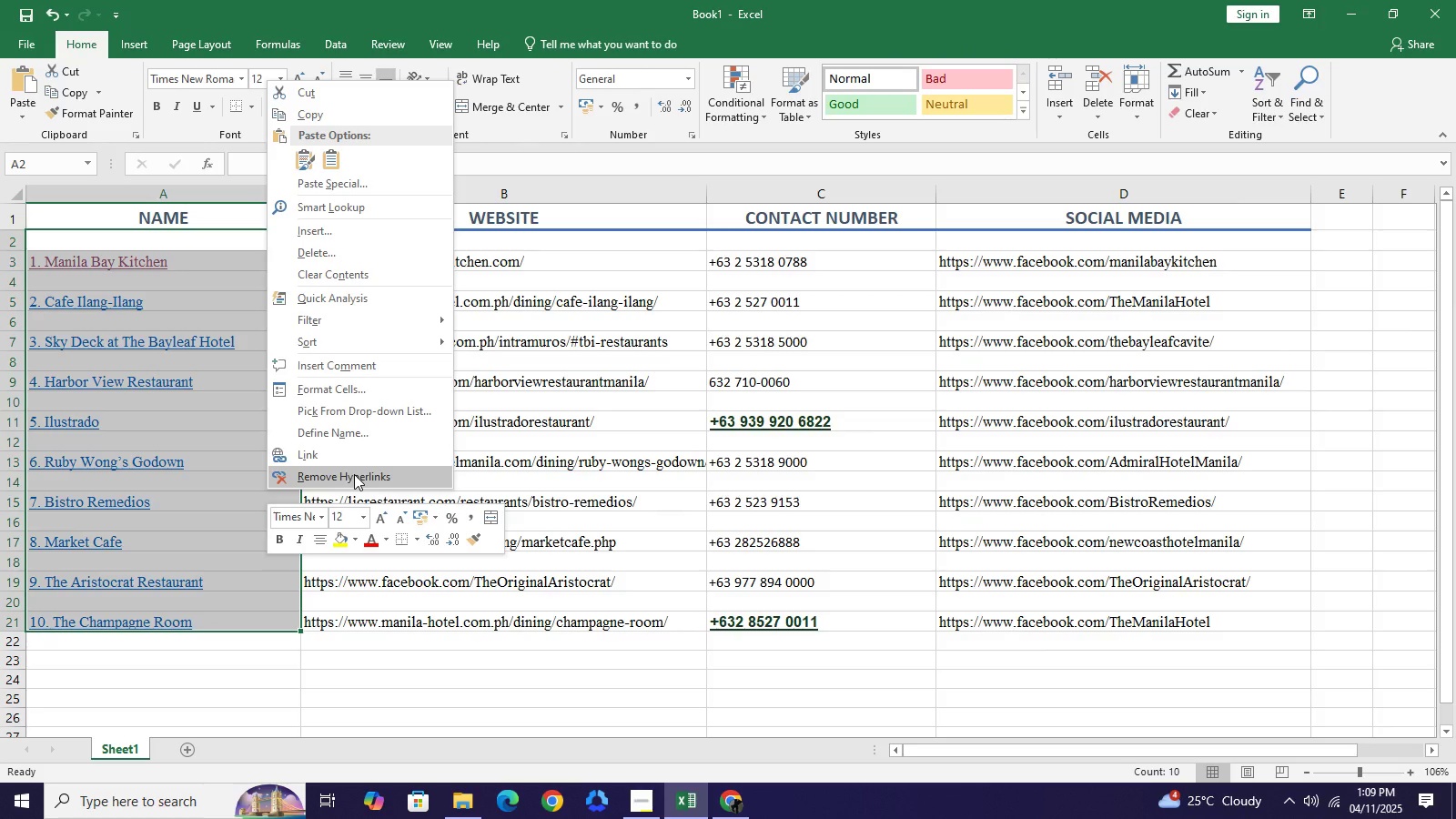 
wait(5.94)
 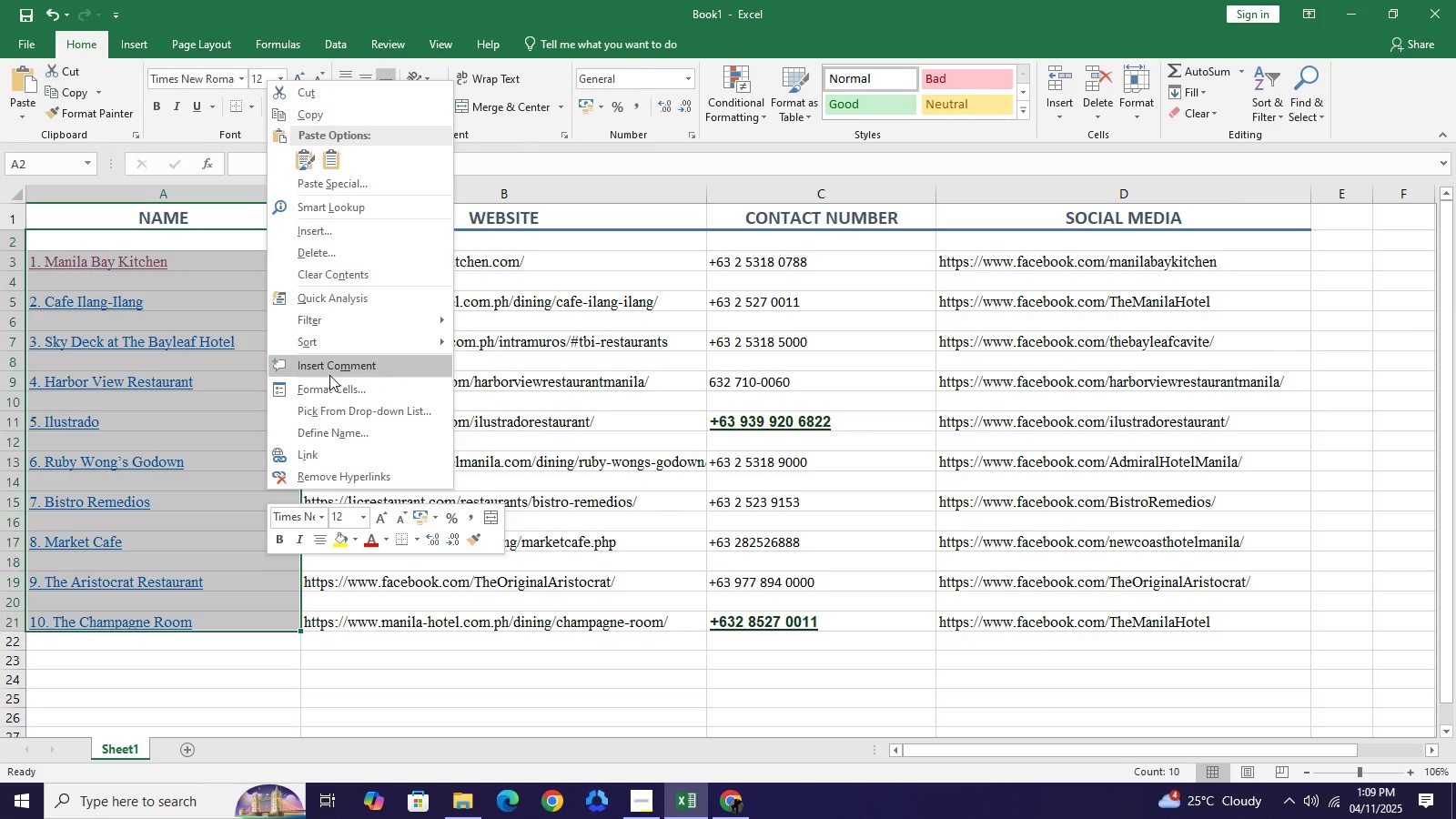 
left_click([354, 458])
 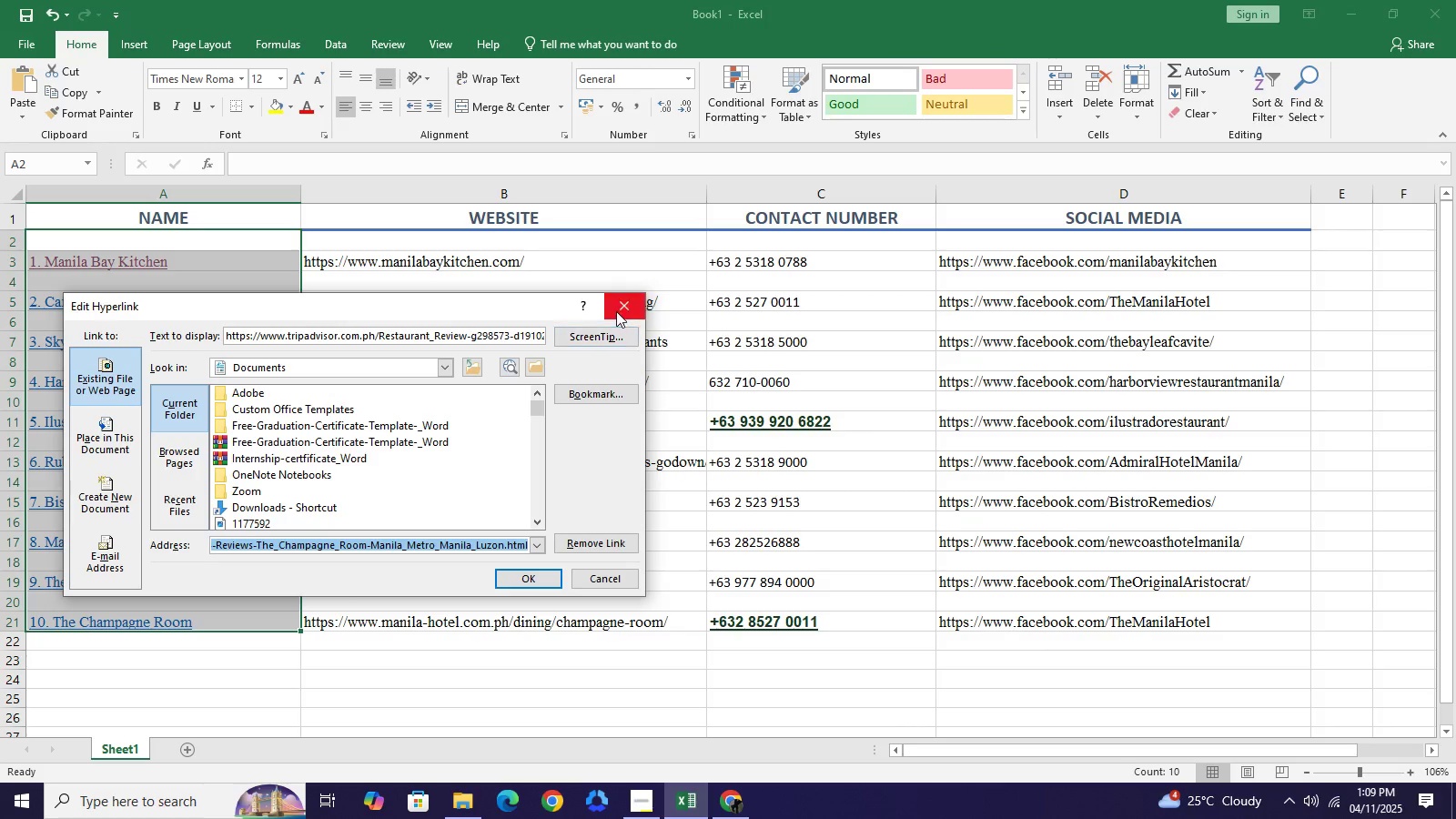 
left_click([616, 311])
 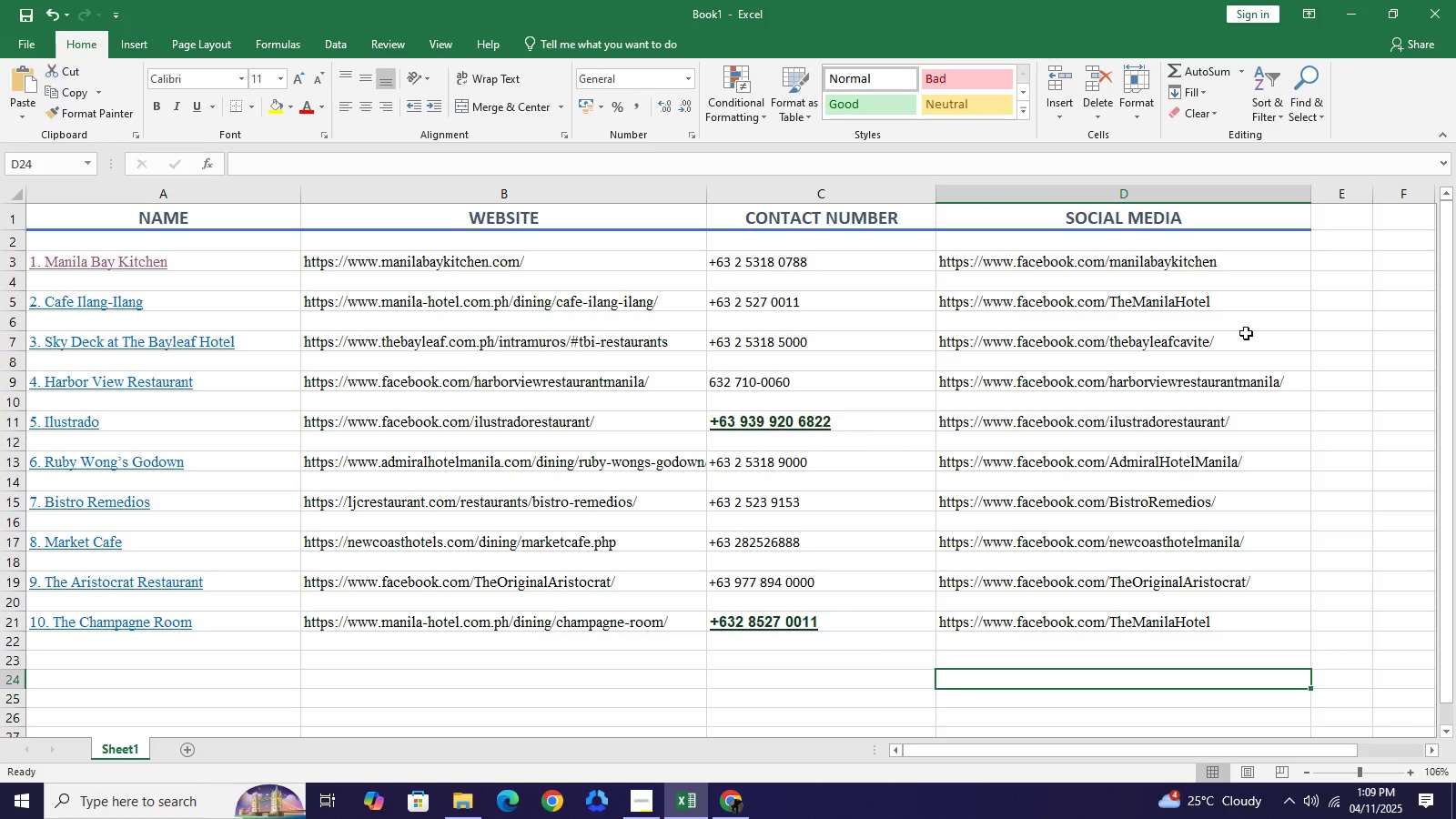 
wait(7.31)
 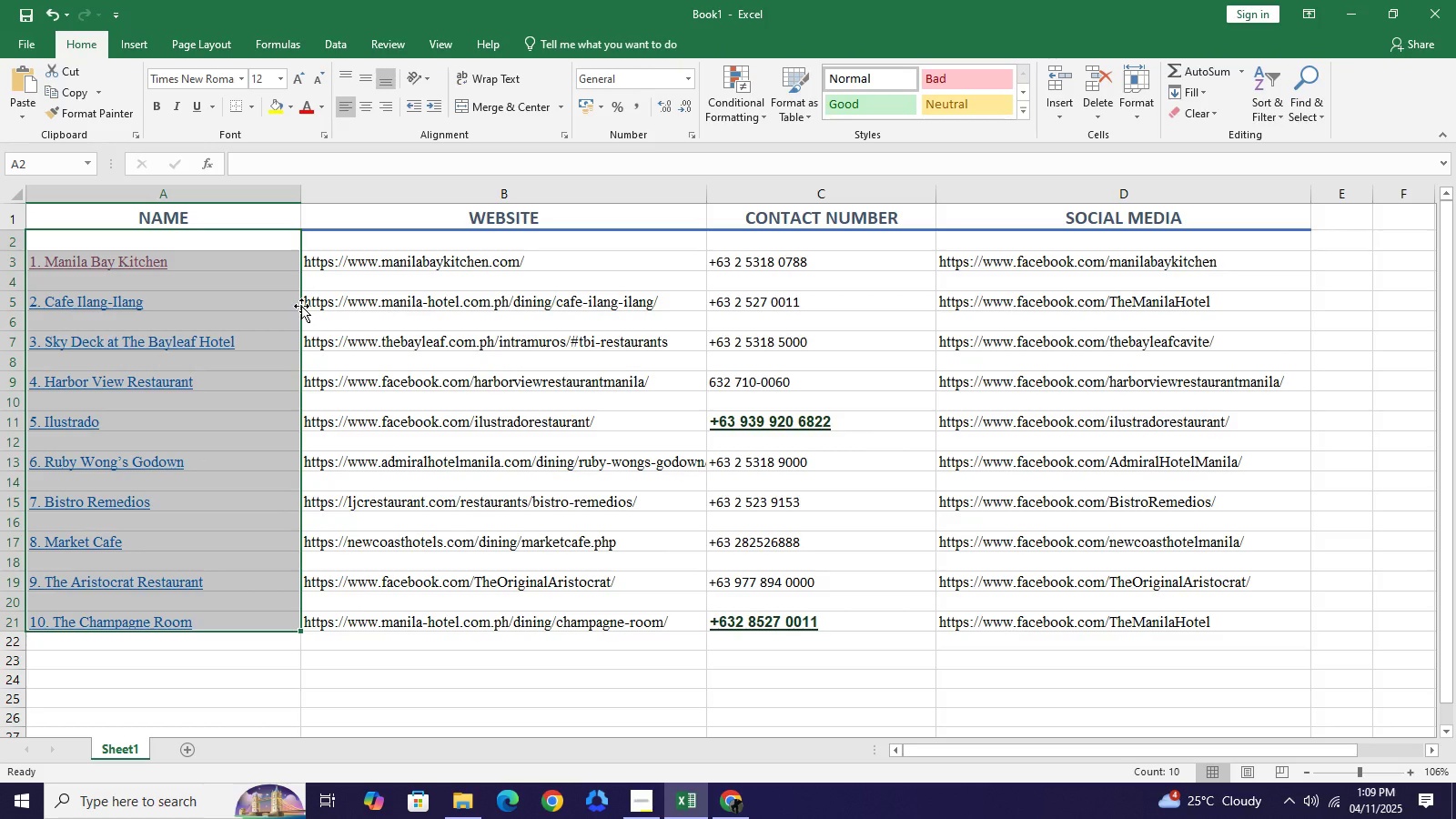 
left_click([1347, 774])
 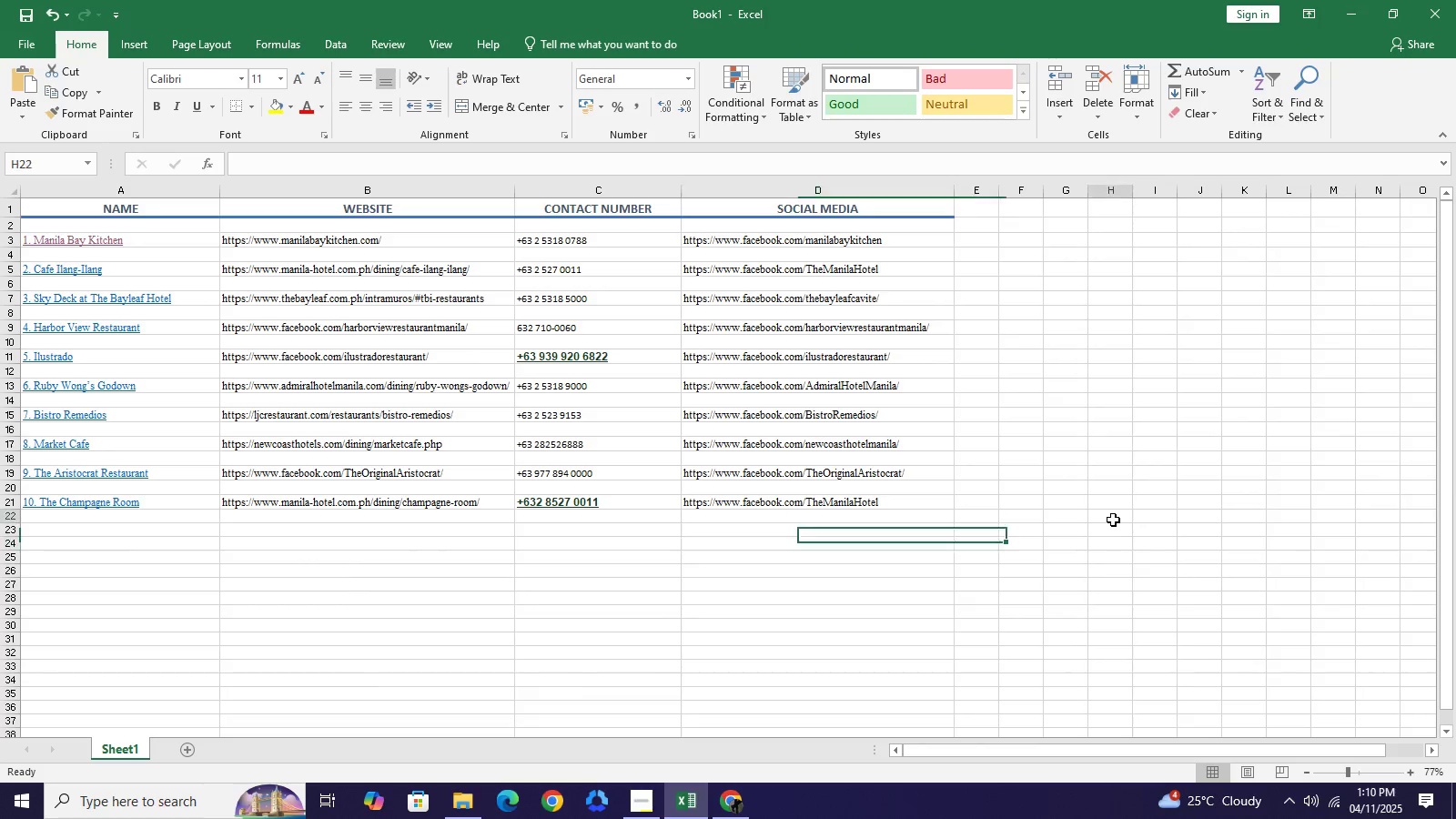 
left_click([1113, 520])
 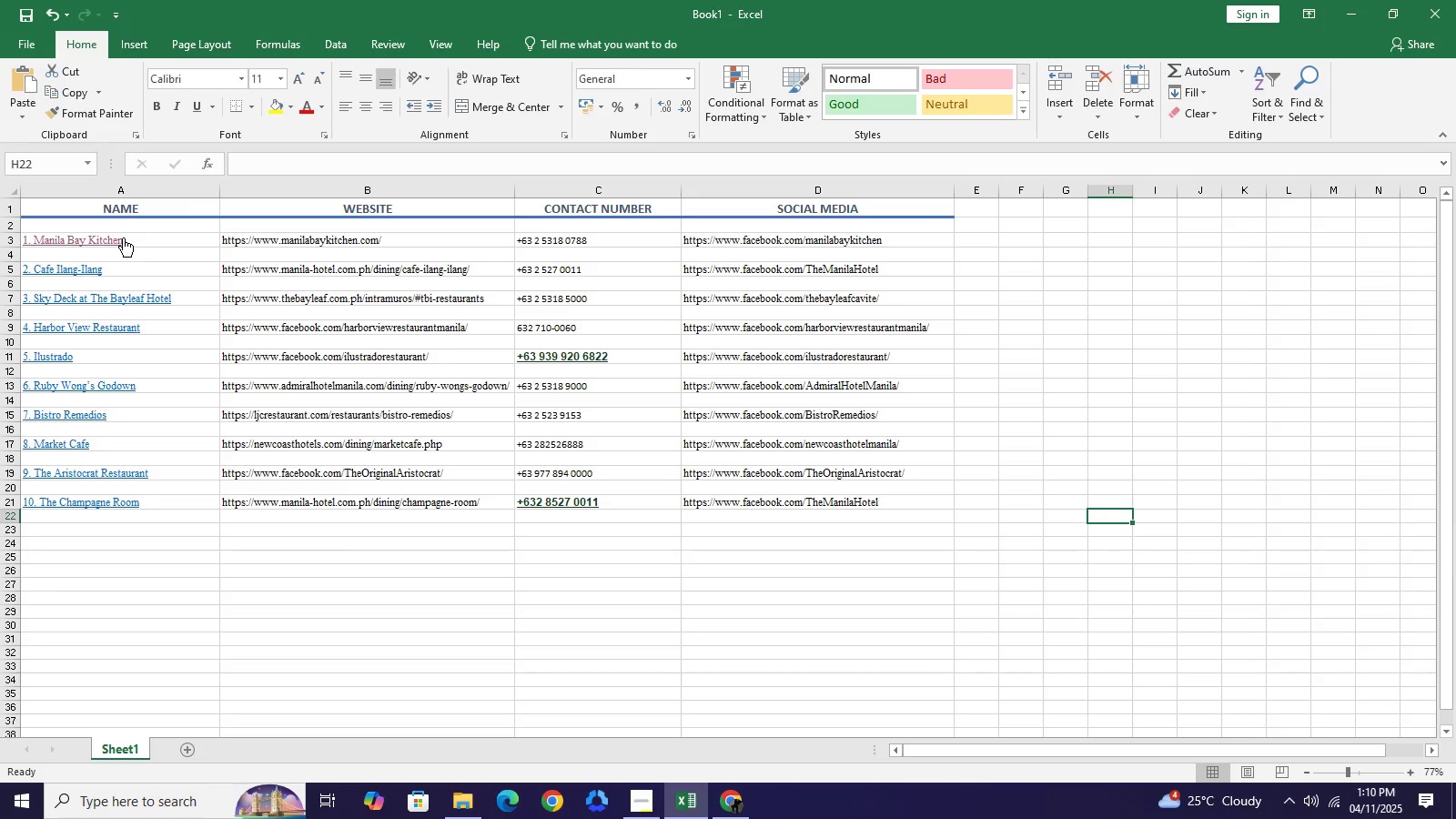 
left_click_drag(start_coordinate=[110, 228], to_coordinate=[158, 501])
 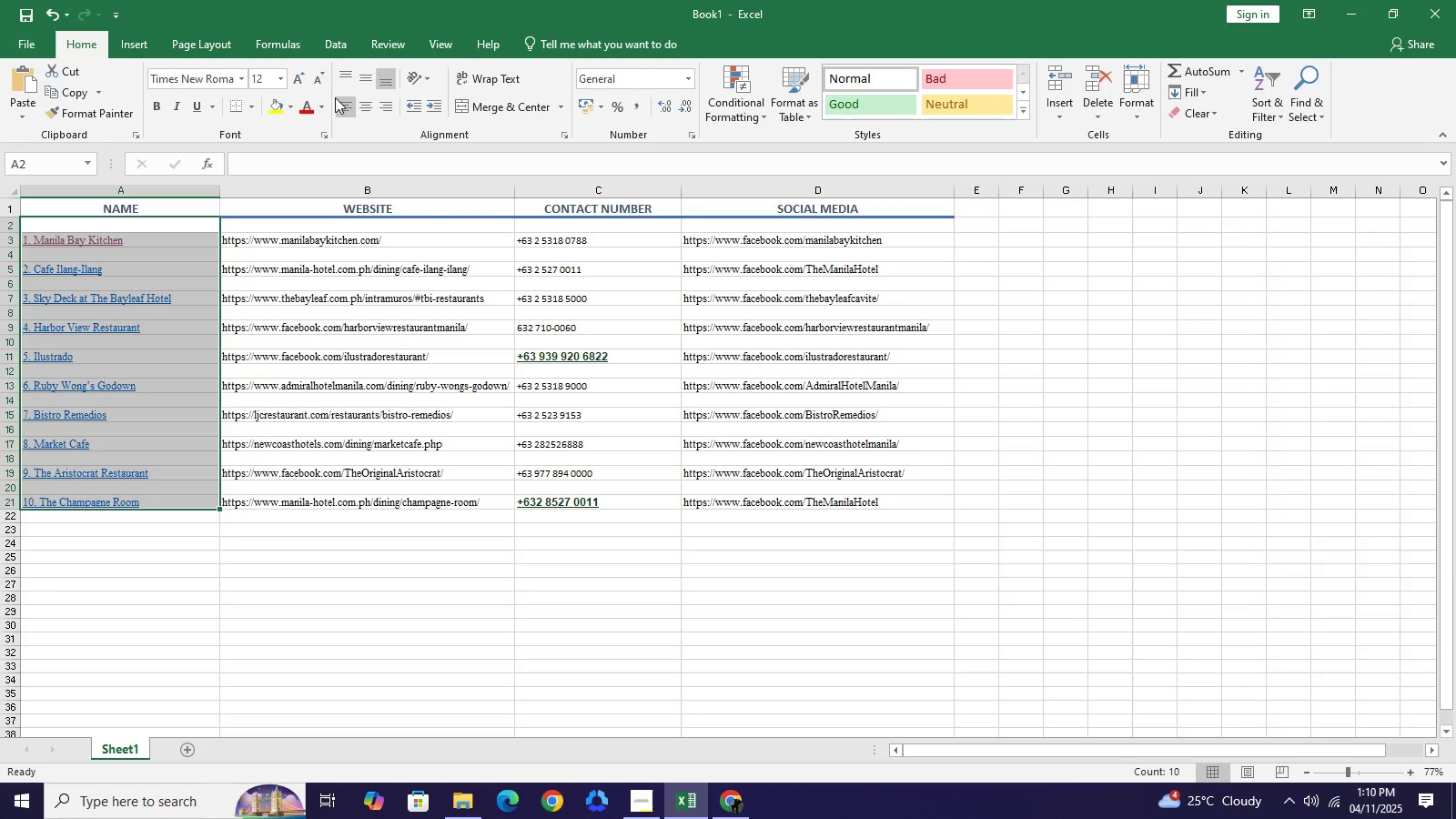 
mouse_move([322, 118])
 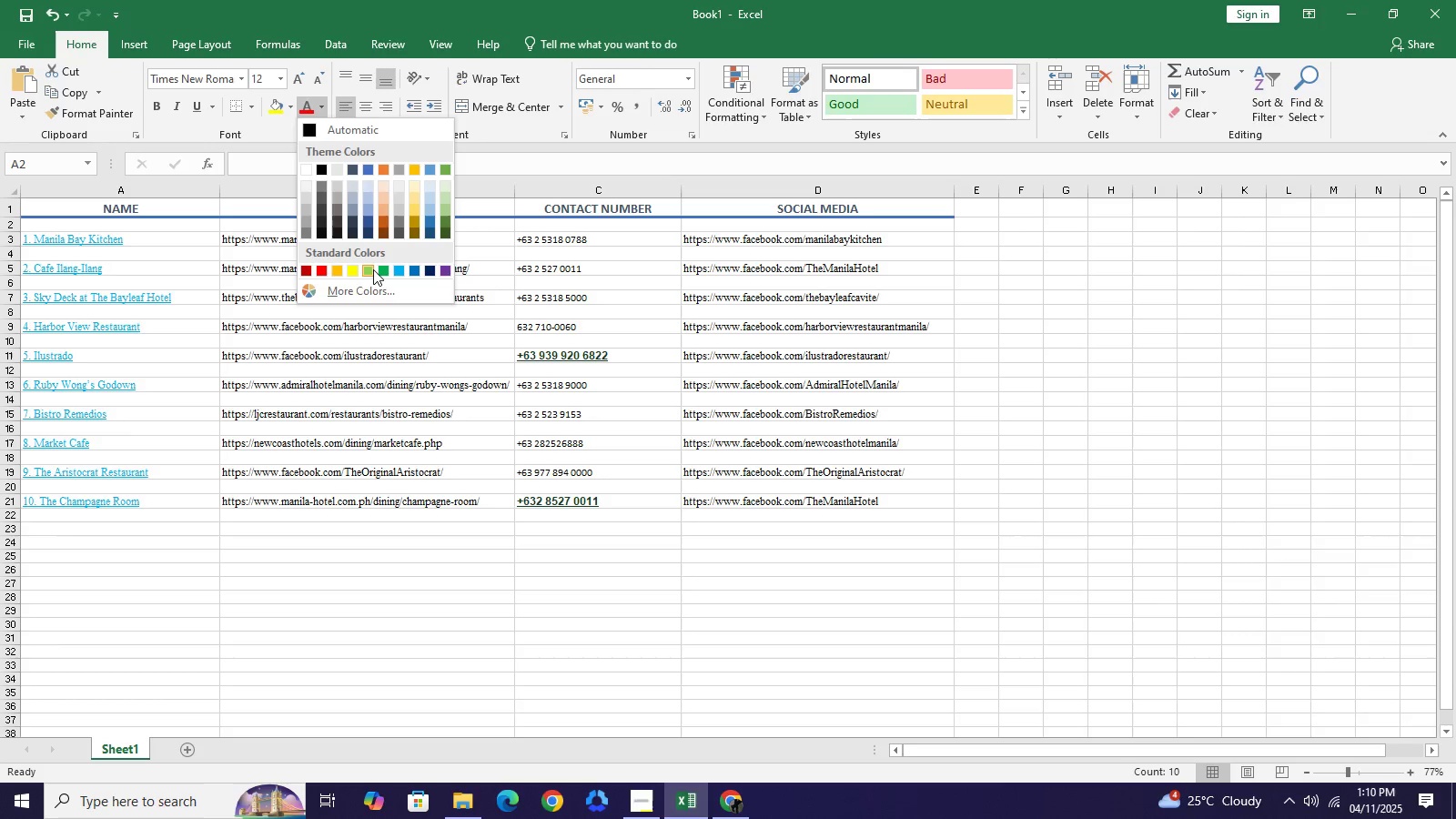 
wait(9.35)
 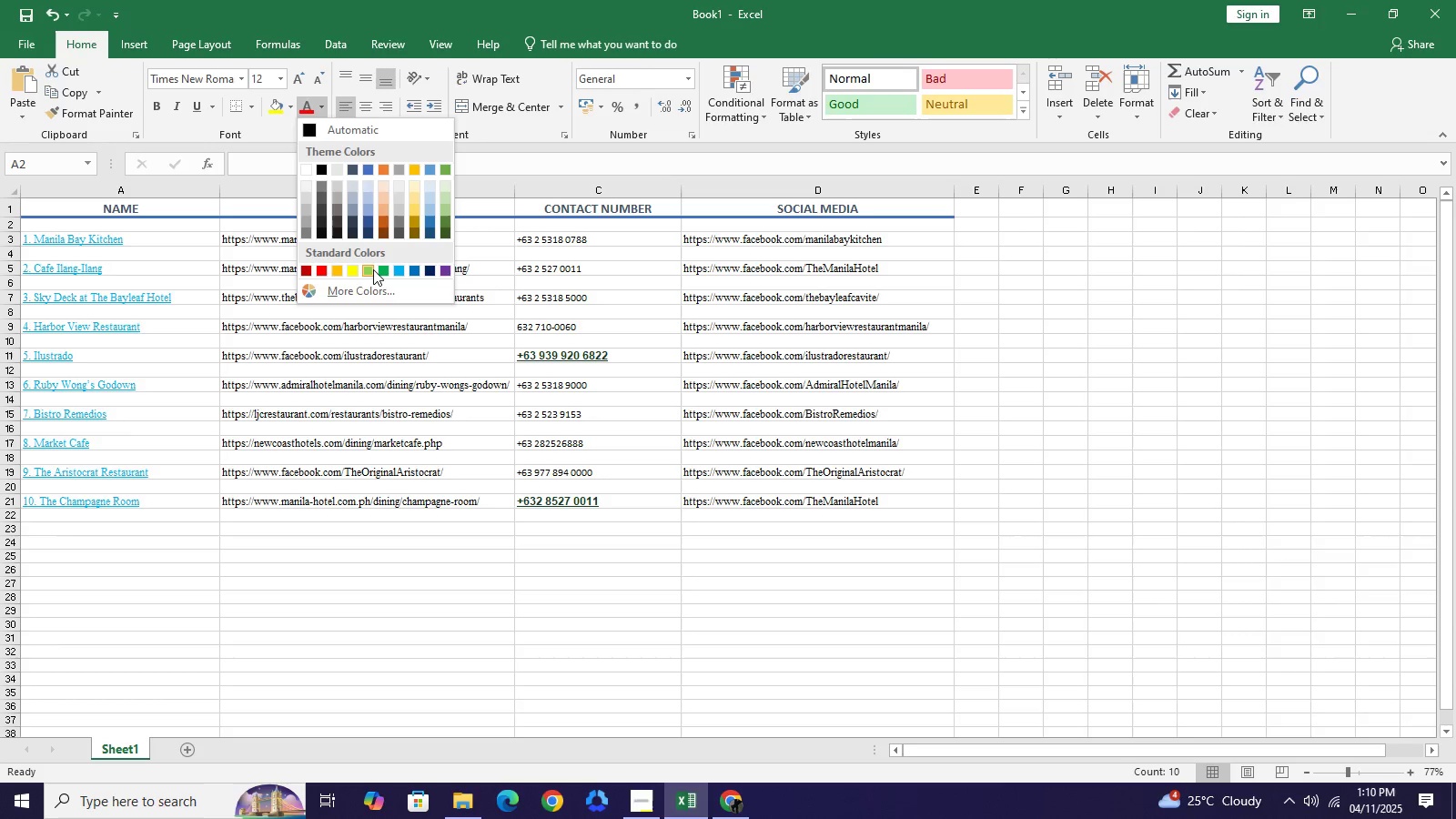 
left_click([396, 270])
 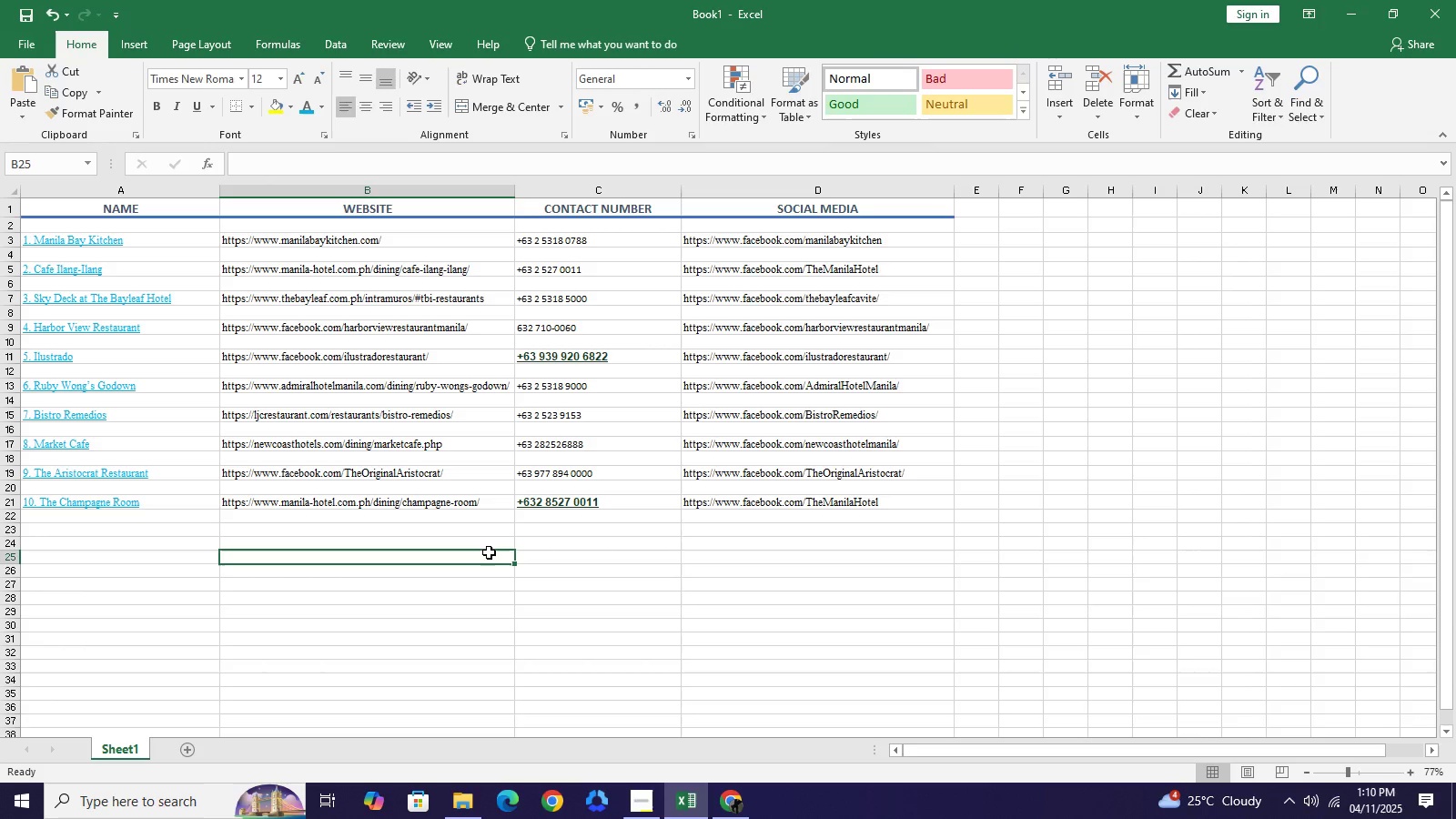 
left_click([489, 552])
 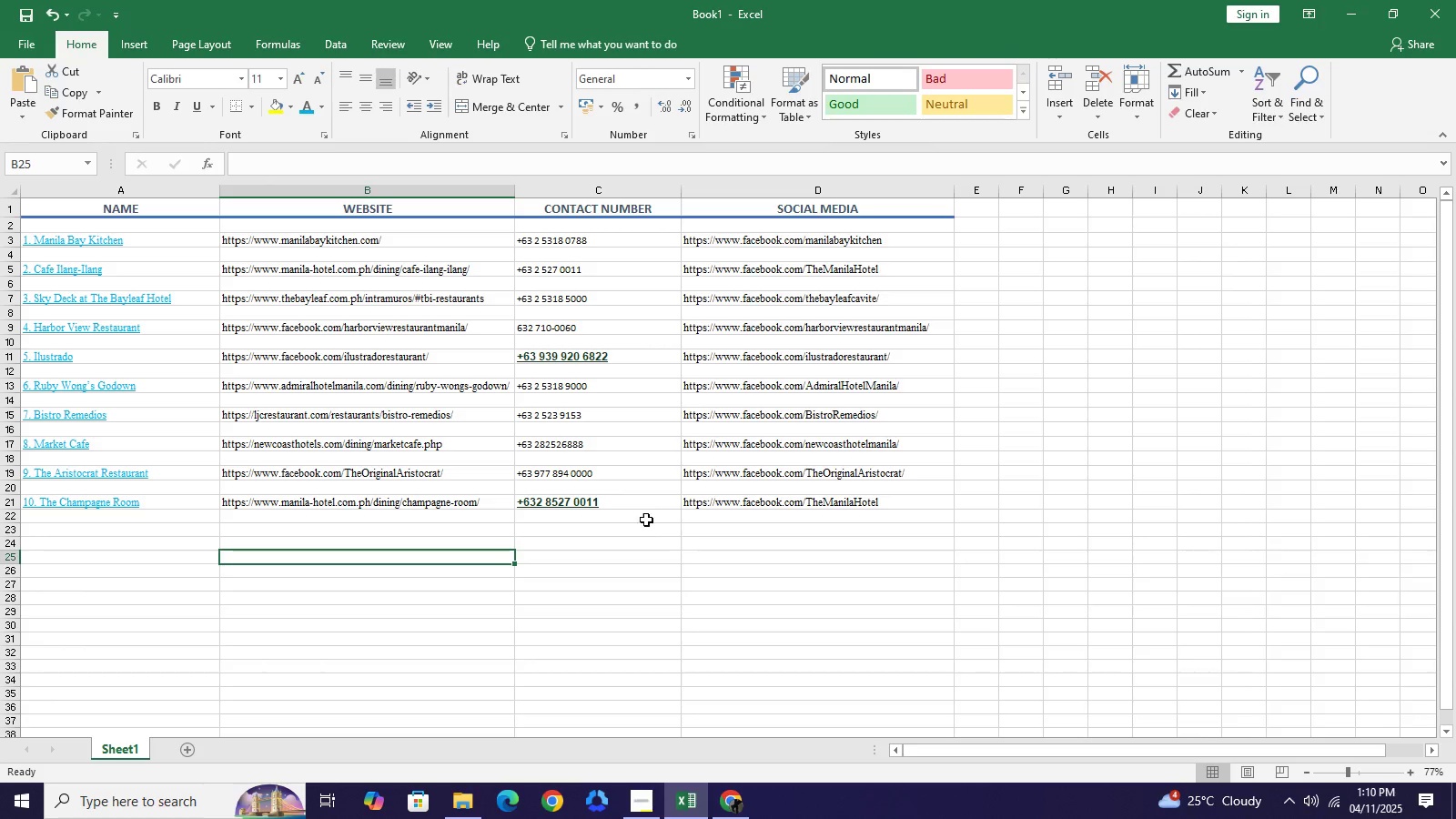 
left_click_drag(start_coordinate=[646, 526], to_coordinate=[589, 242])
 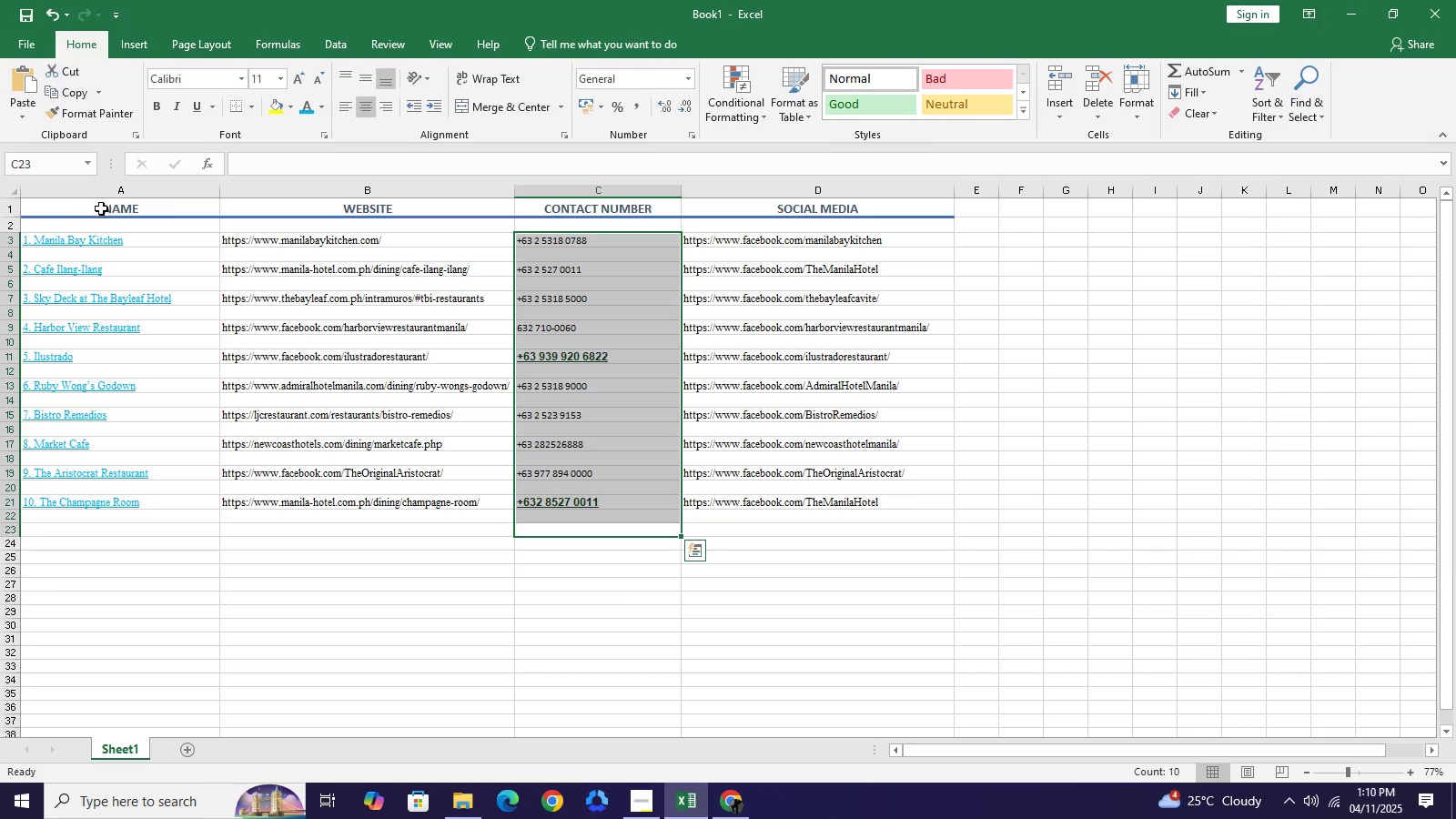 
left_click_drag(start_coordinate=[80, 211], to_coordinate=[803, 503])
 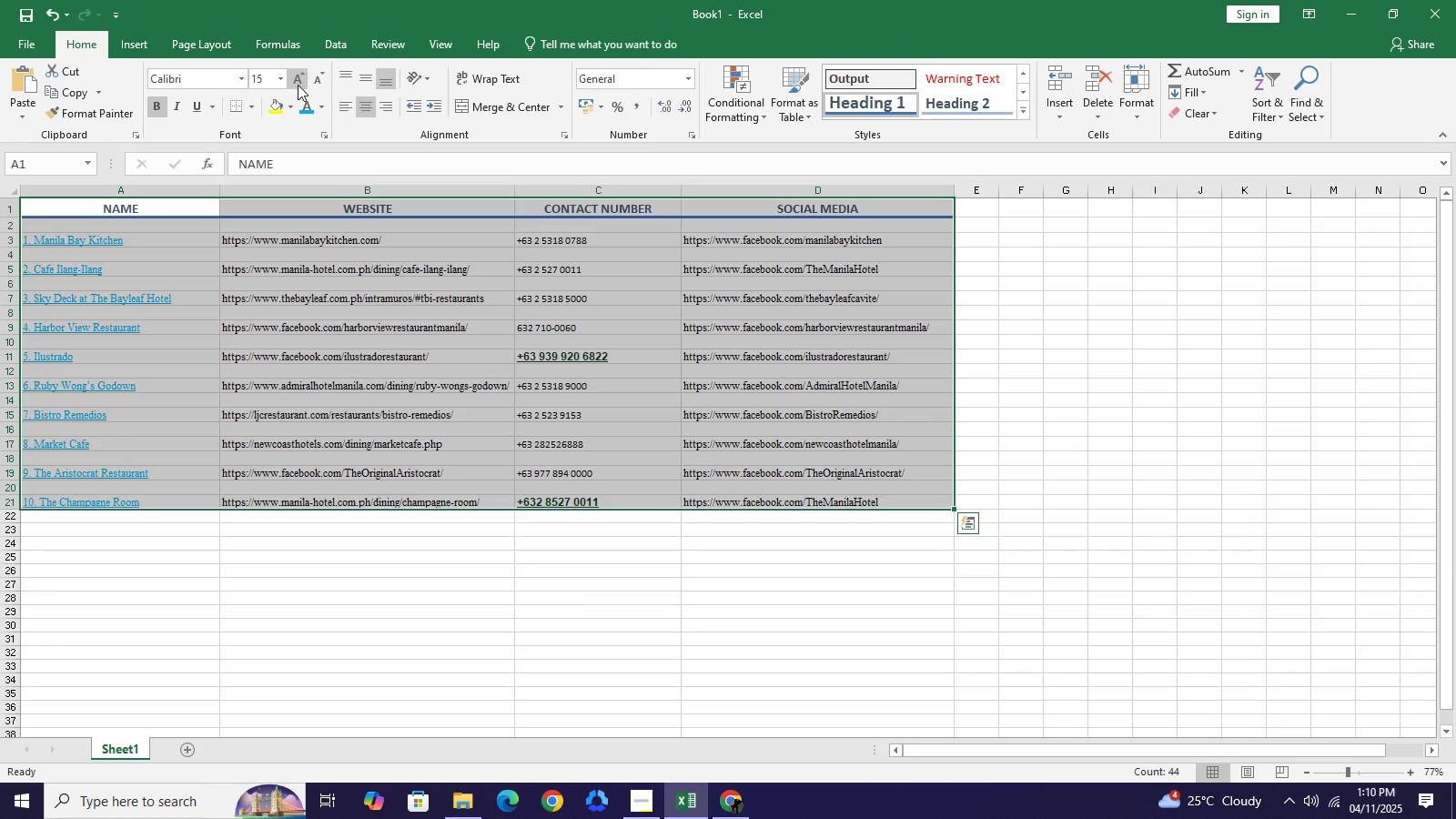 
left_click([268, 80])
 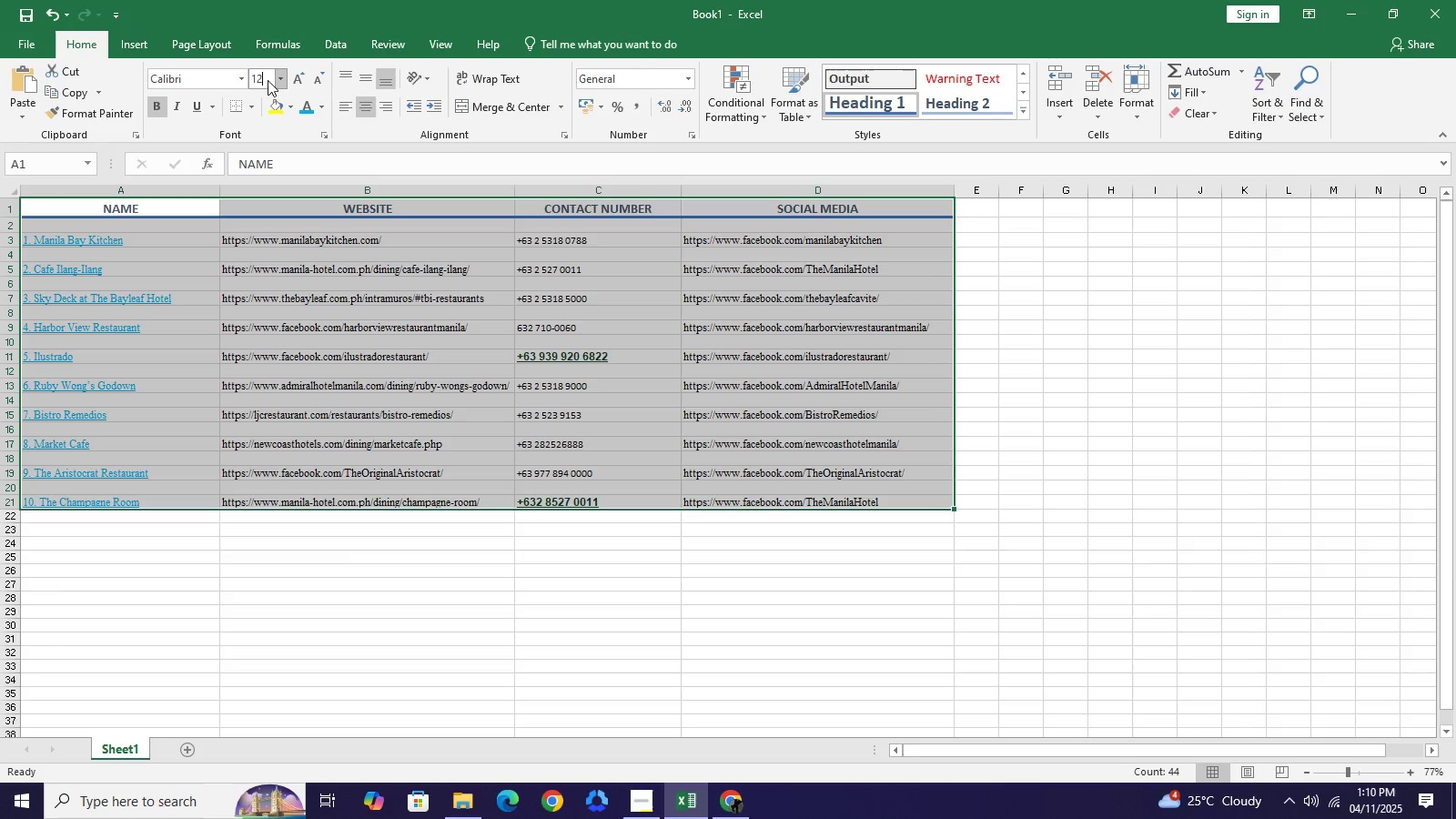 
type(12)
key(NumpadEnter)
 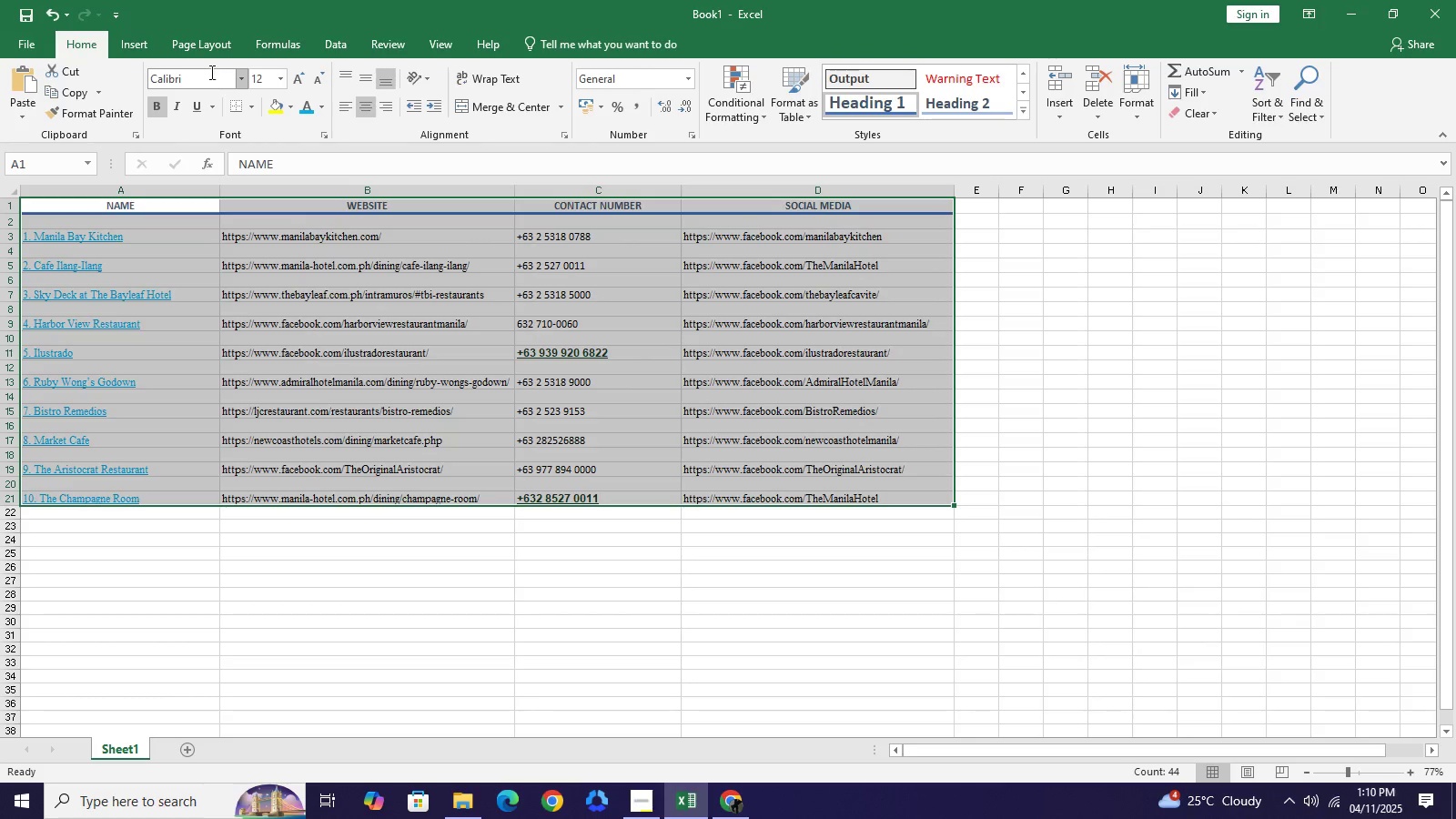 
double_click([210, 72])
 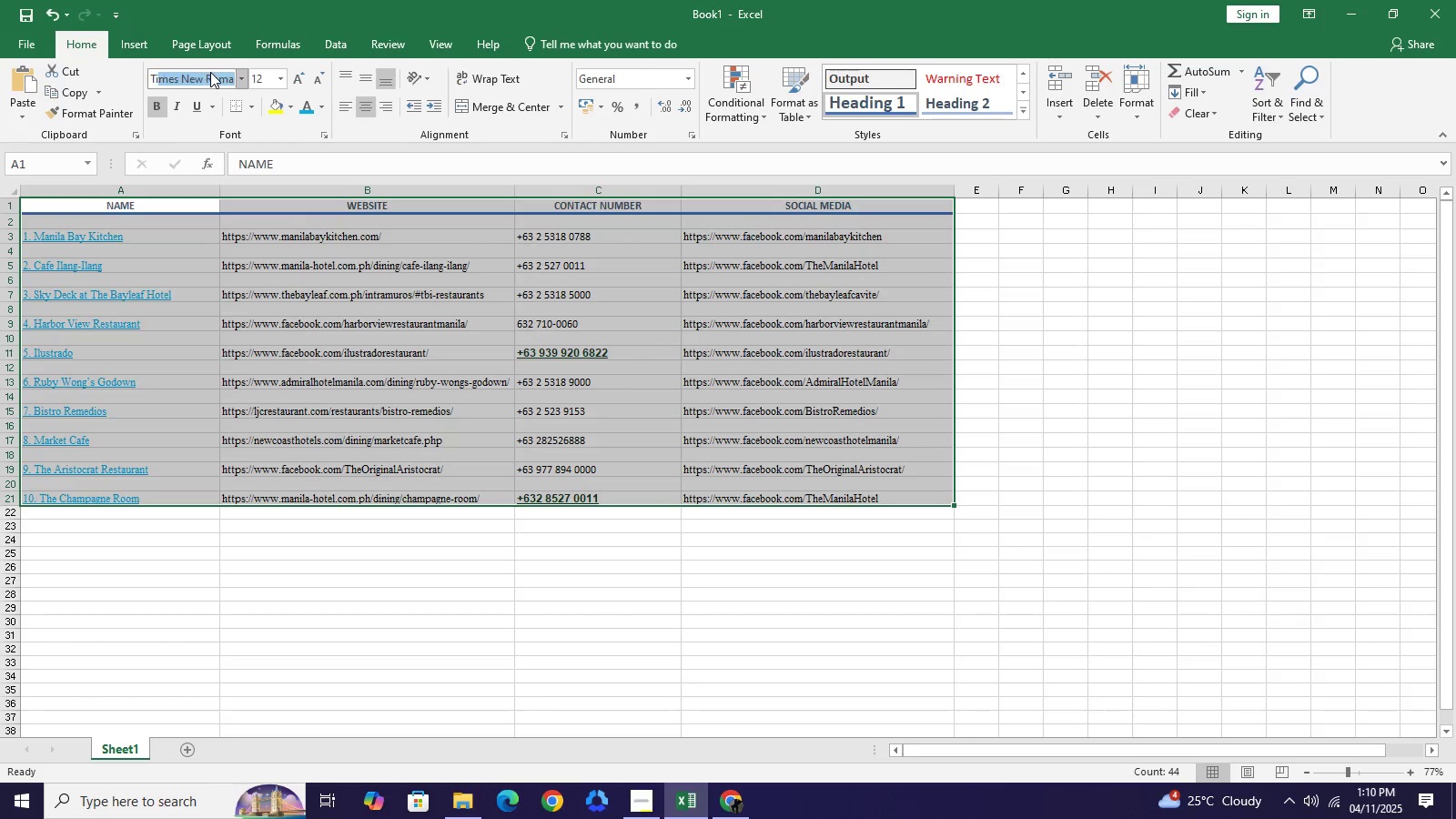 
type(tim)
key(NumpadEnter)
 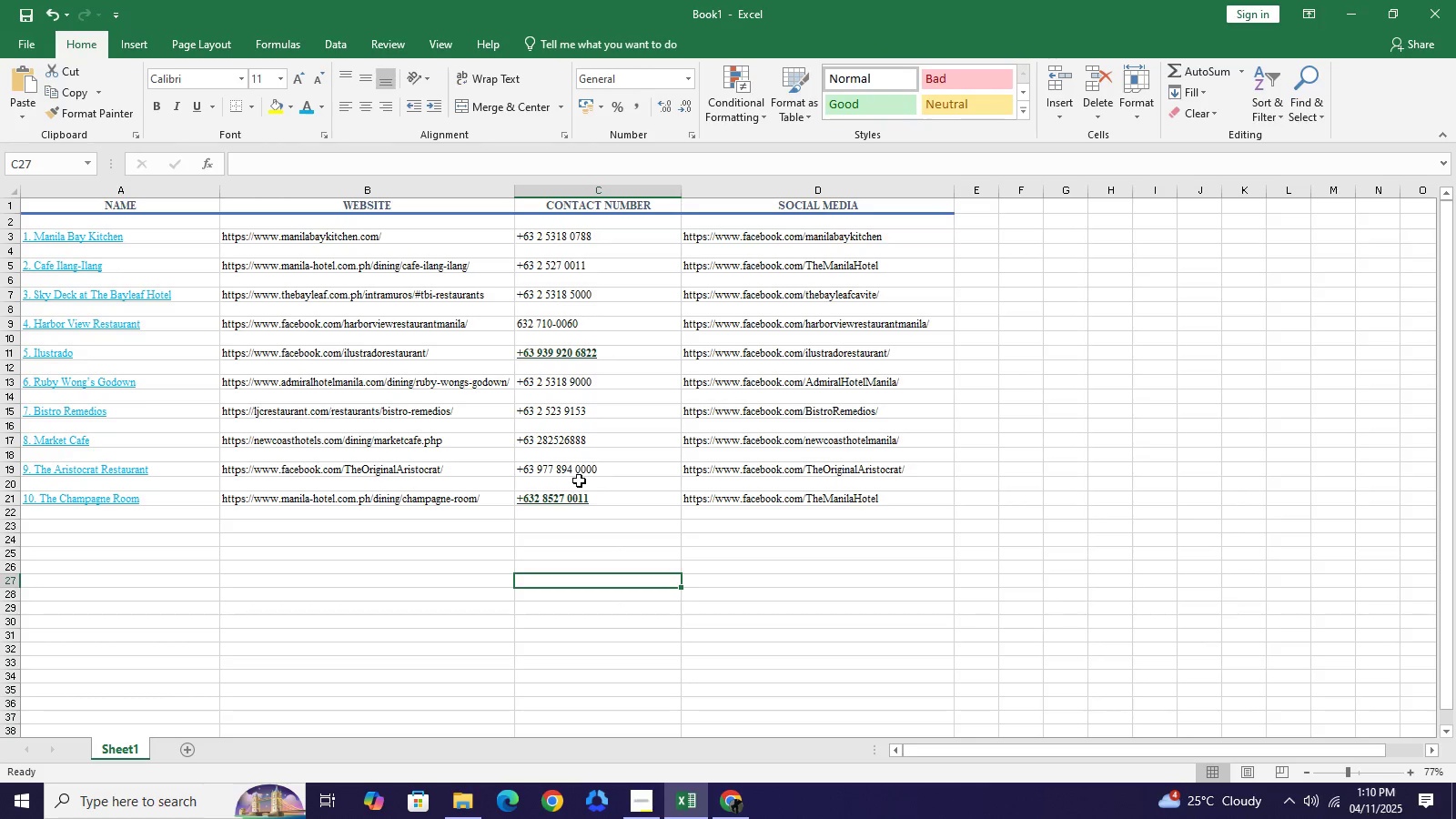 
left_click_drag(start_coordinate=[622, 501], to_coordinate=[586, 359])
 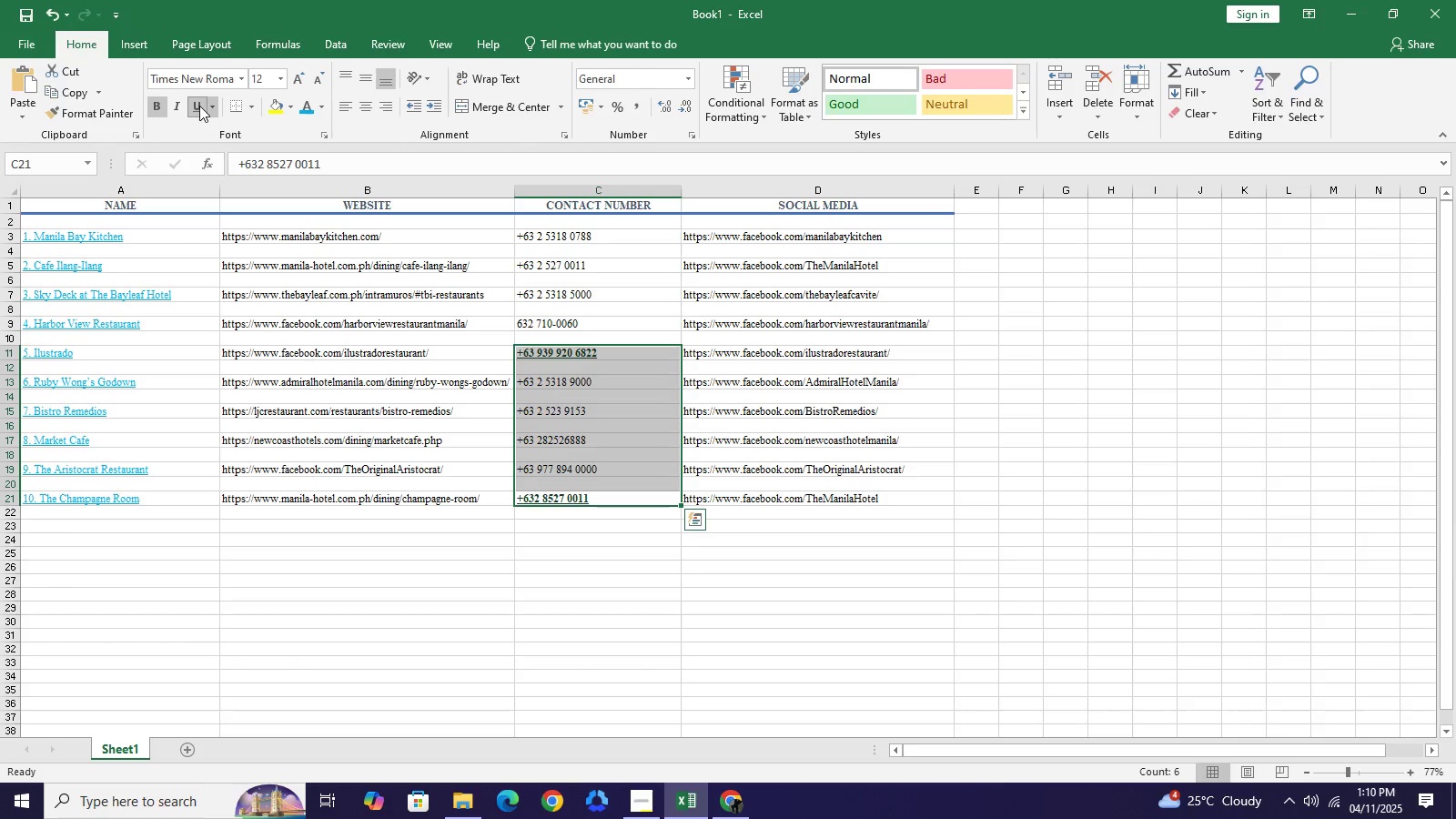 
left_click([199, 106])
 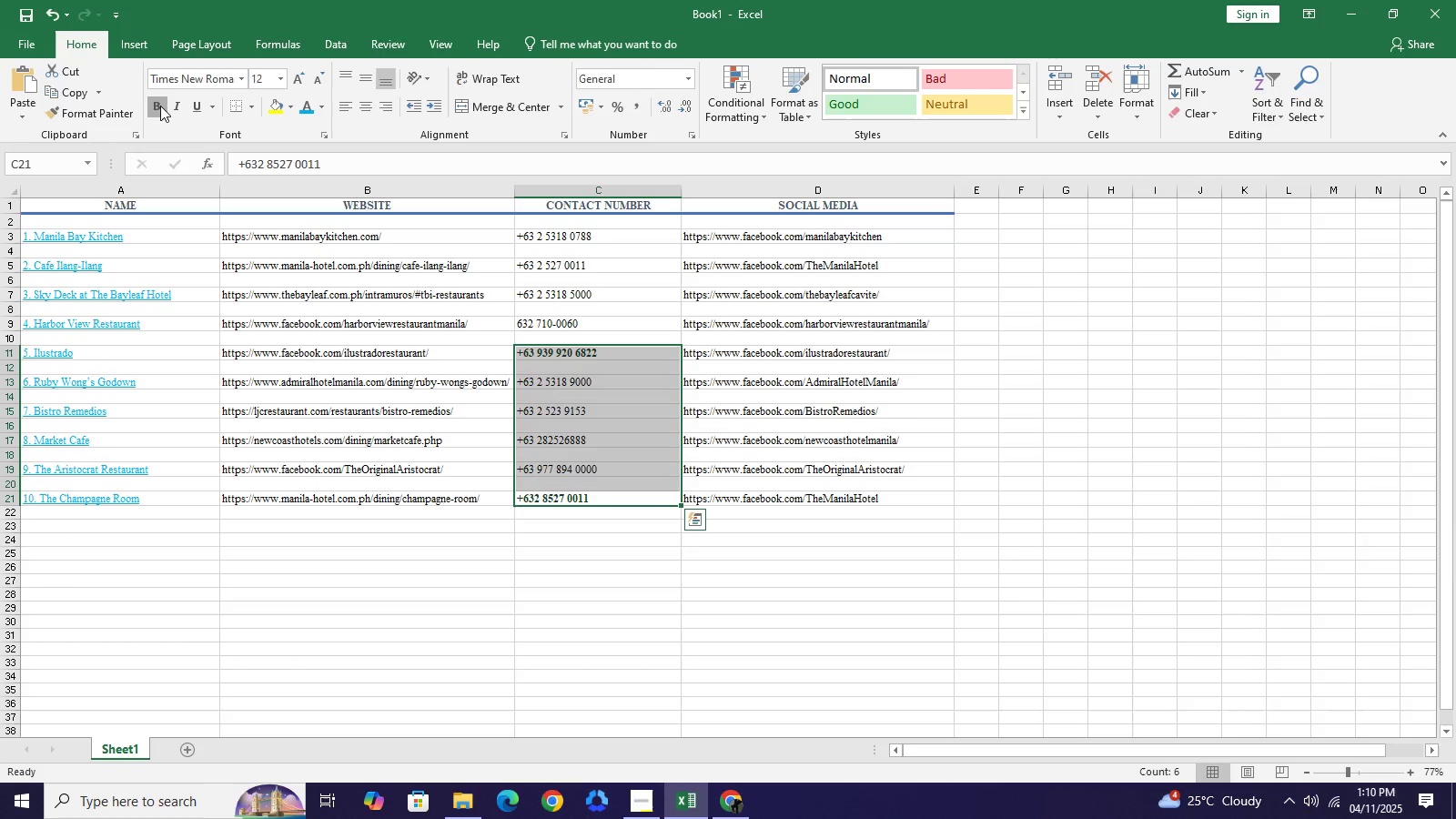 
left_click([160, 106])
 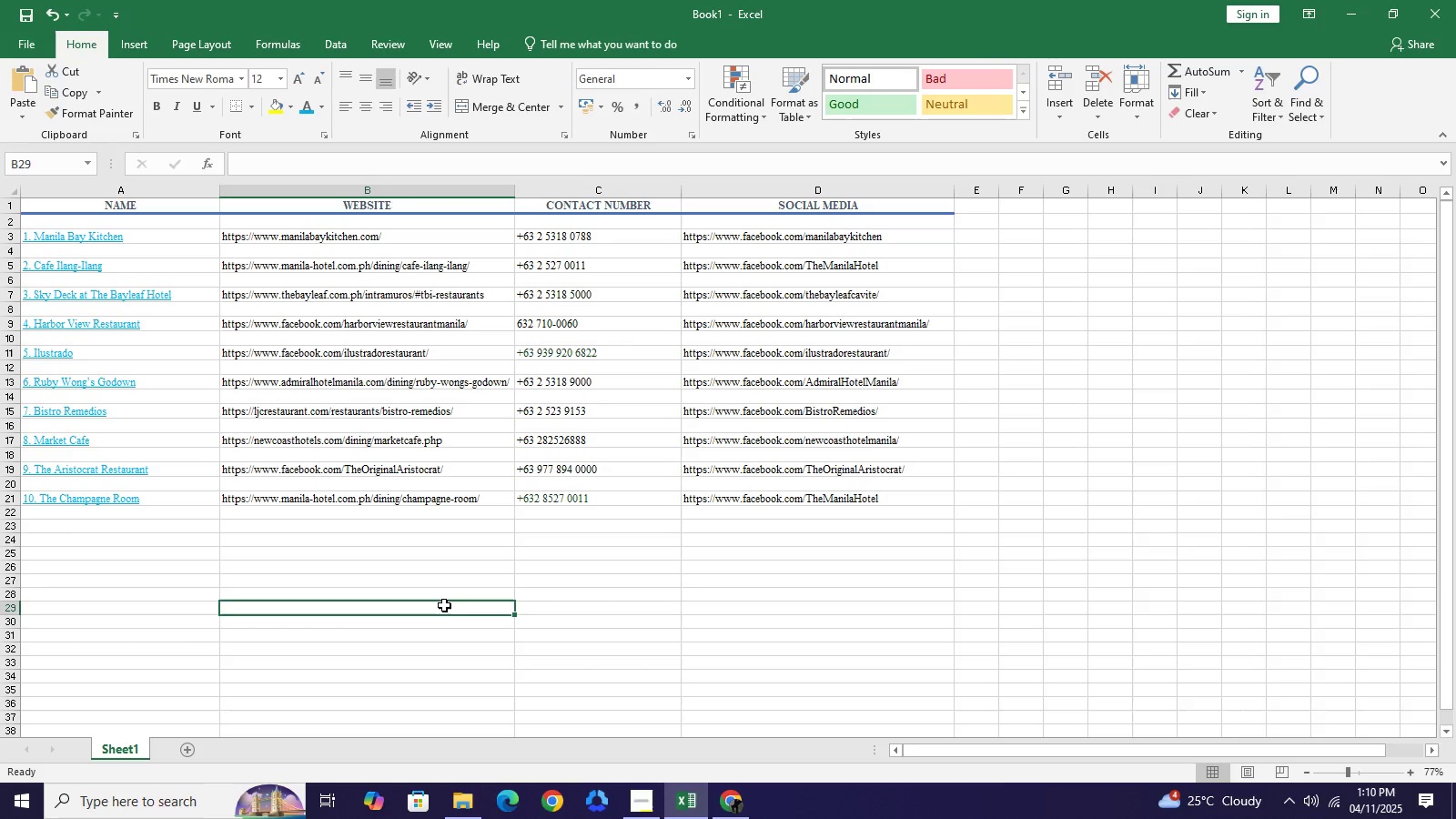 
left_click([444, 605])
 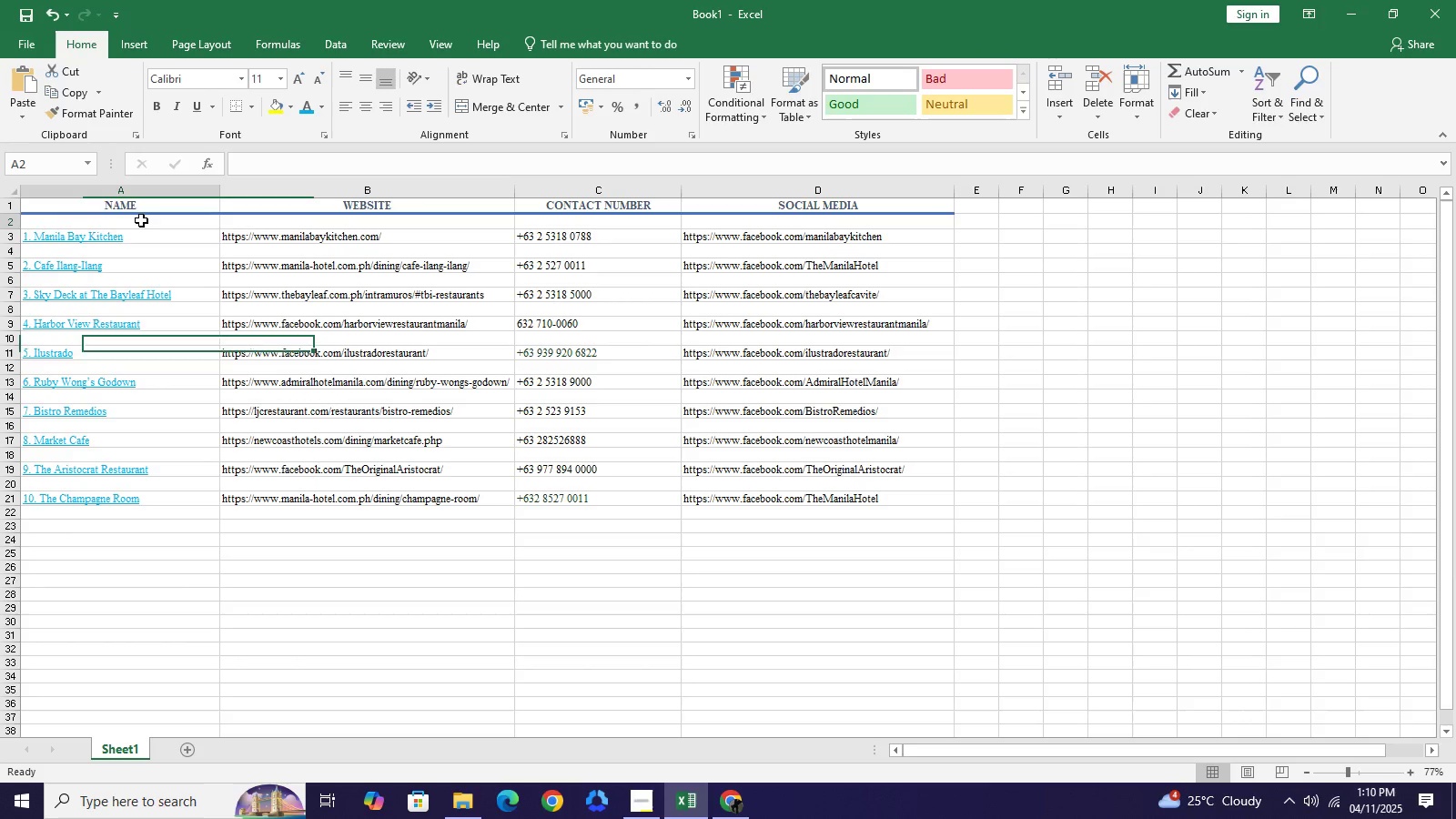 
left_click_drag(start_coordinate=[141, 220], to_coordinate=[175, 503])
 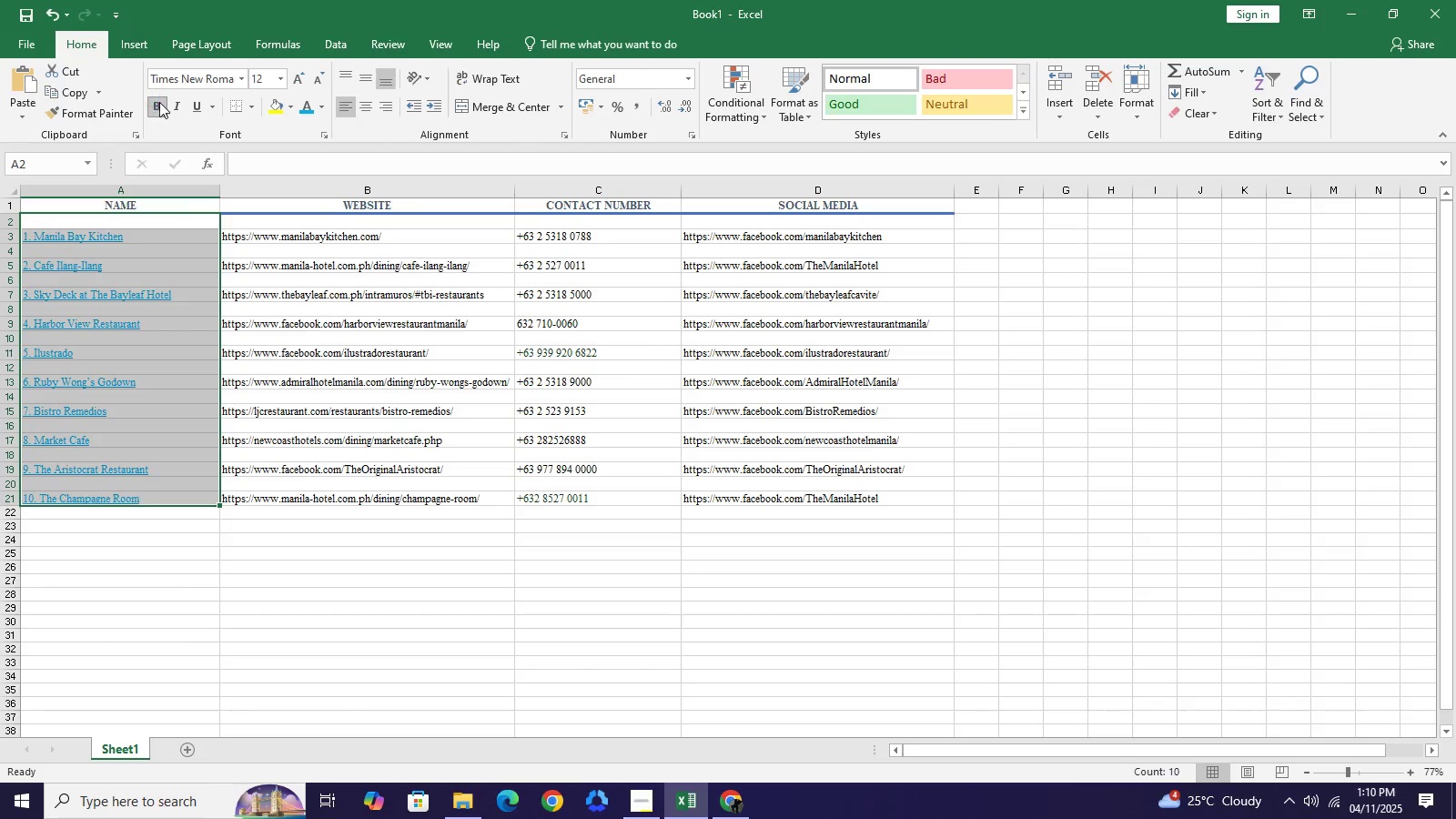 
left_click([159, 102])
 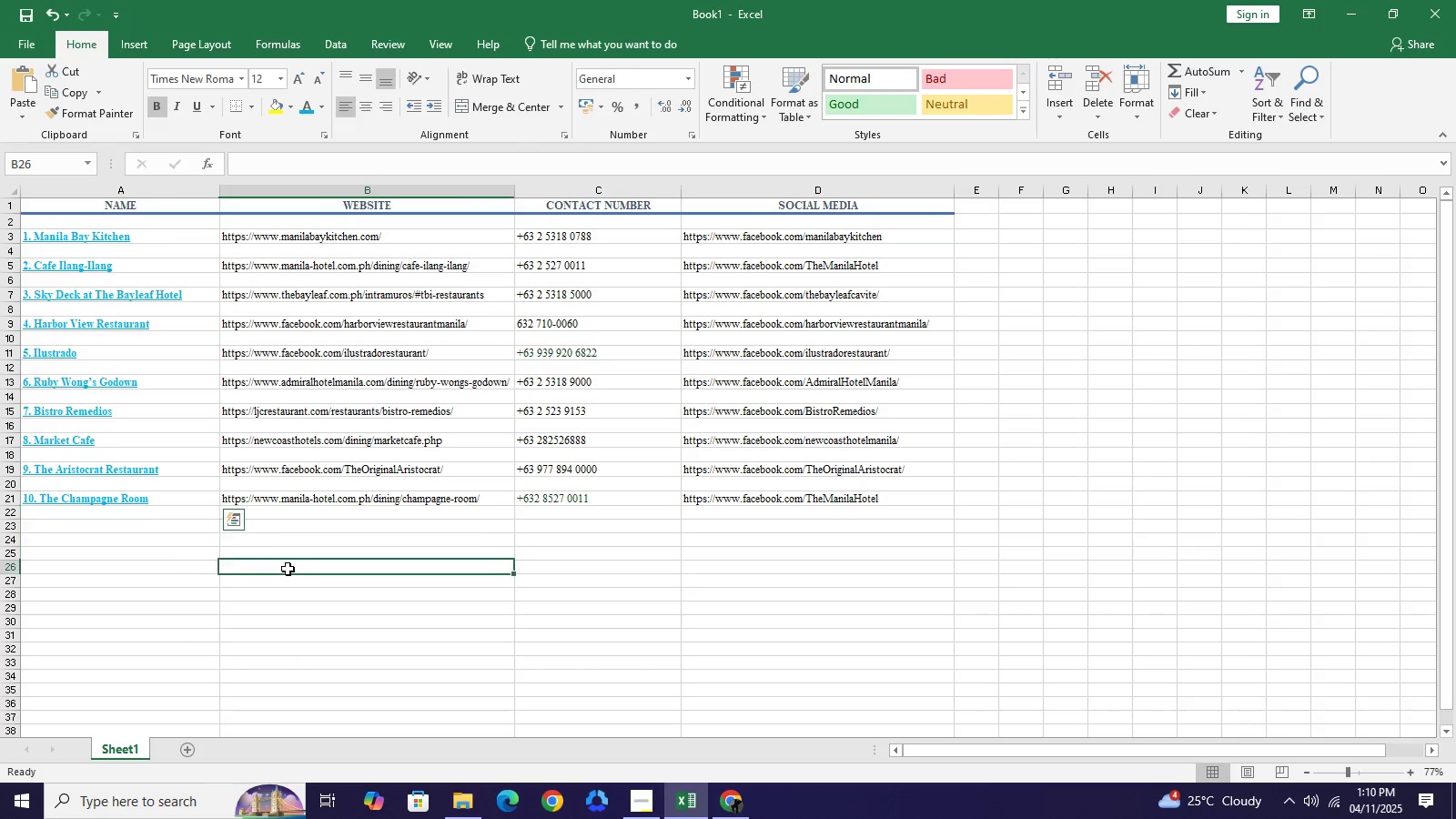 
left_click([288, 568])
 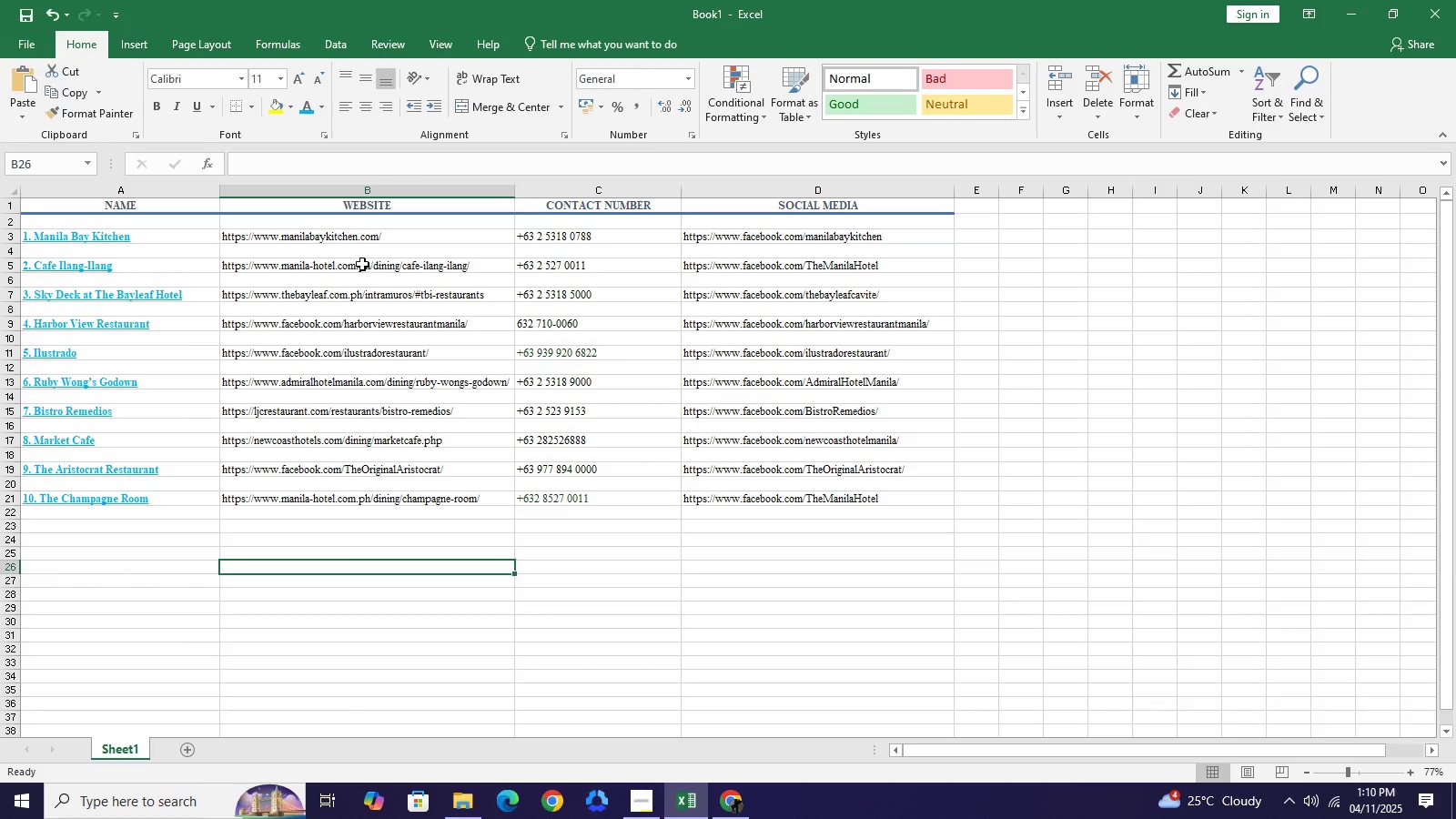 
wait(9.33)
 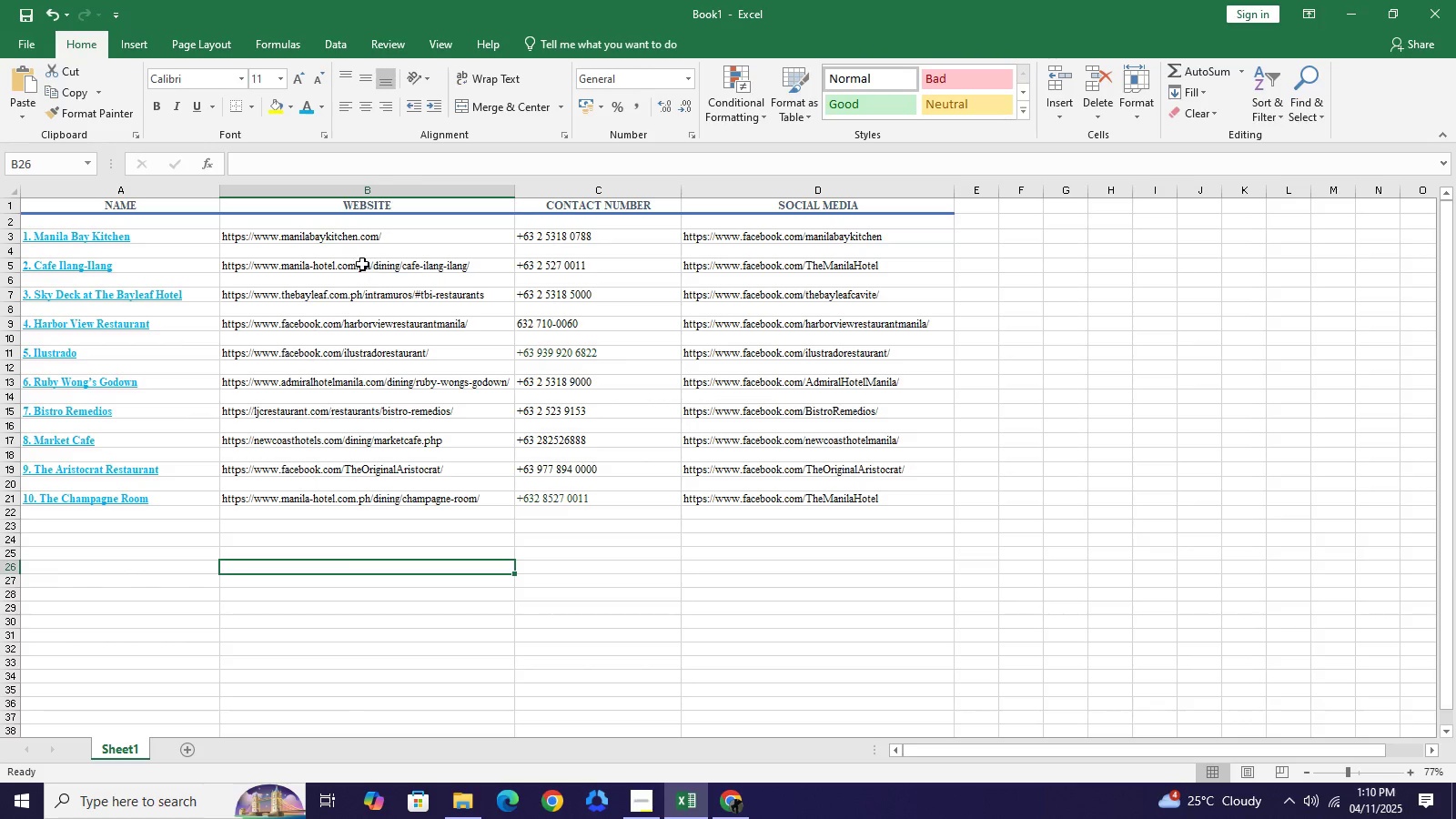 
left_click_drag(start_coordinate=[94, 203], to_coordinate=[775, 188])
 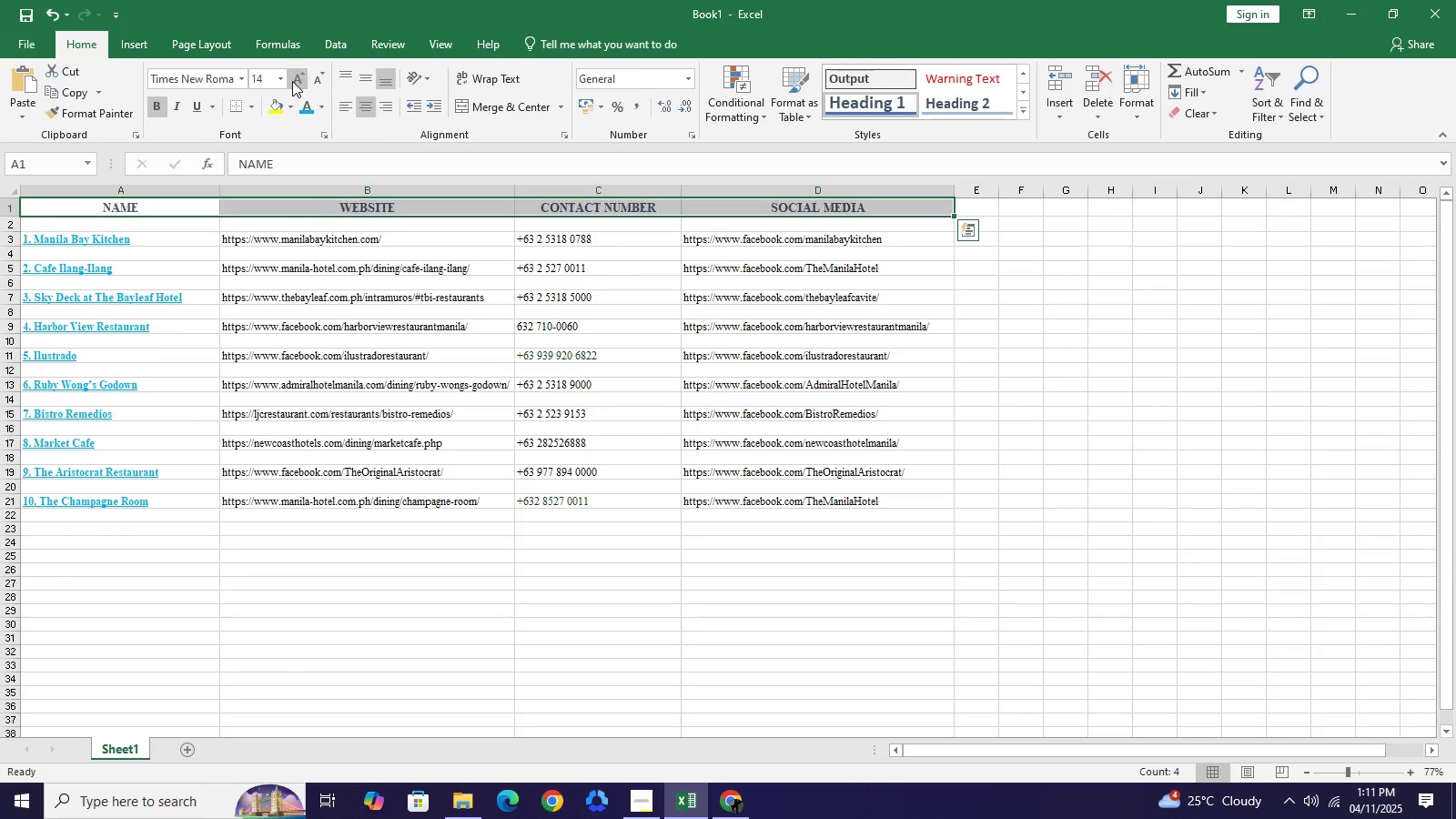 
double_click([292, 81])
 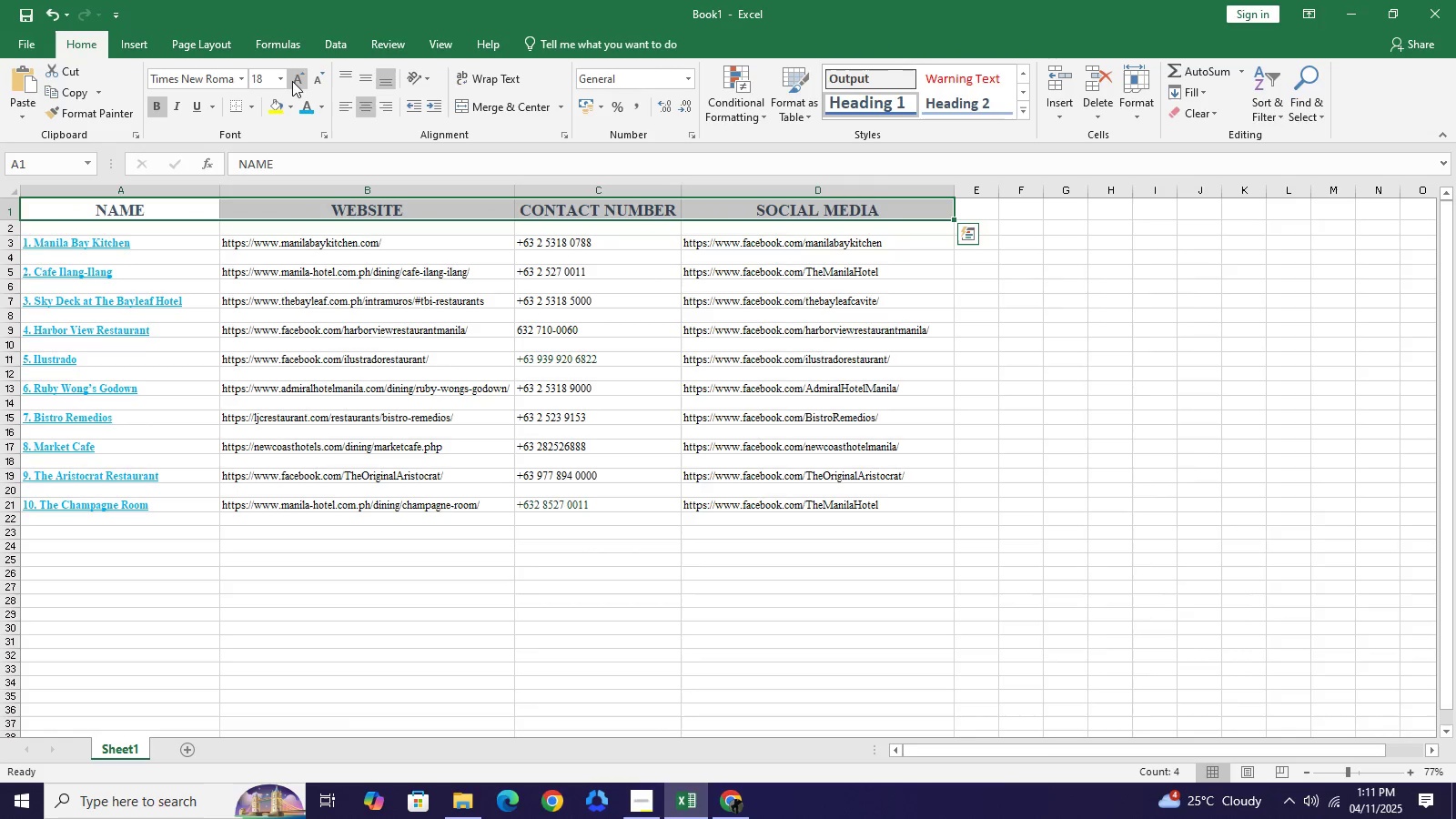 
triple_click([292, 81])
 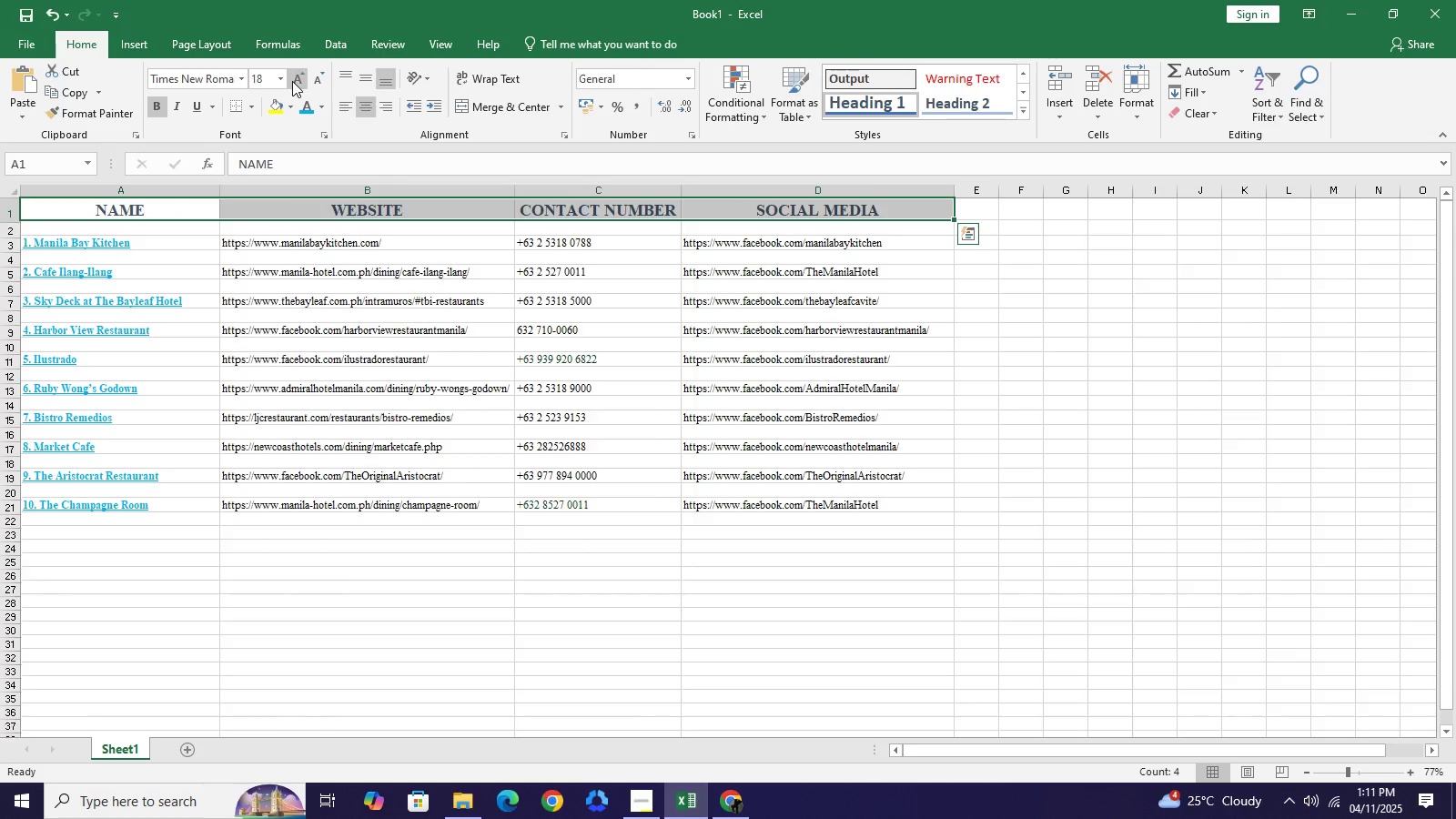 
triple_click([292, 81])
 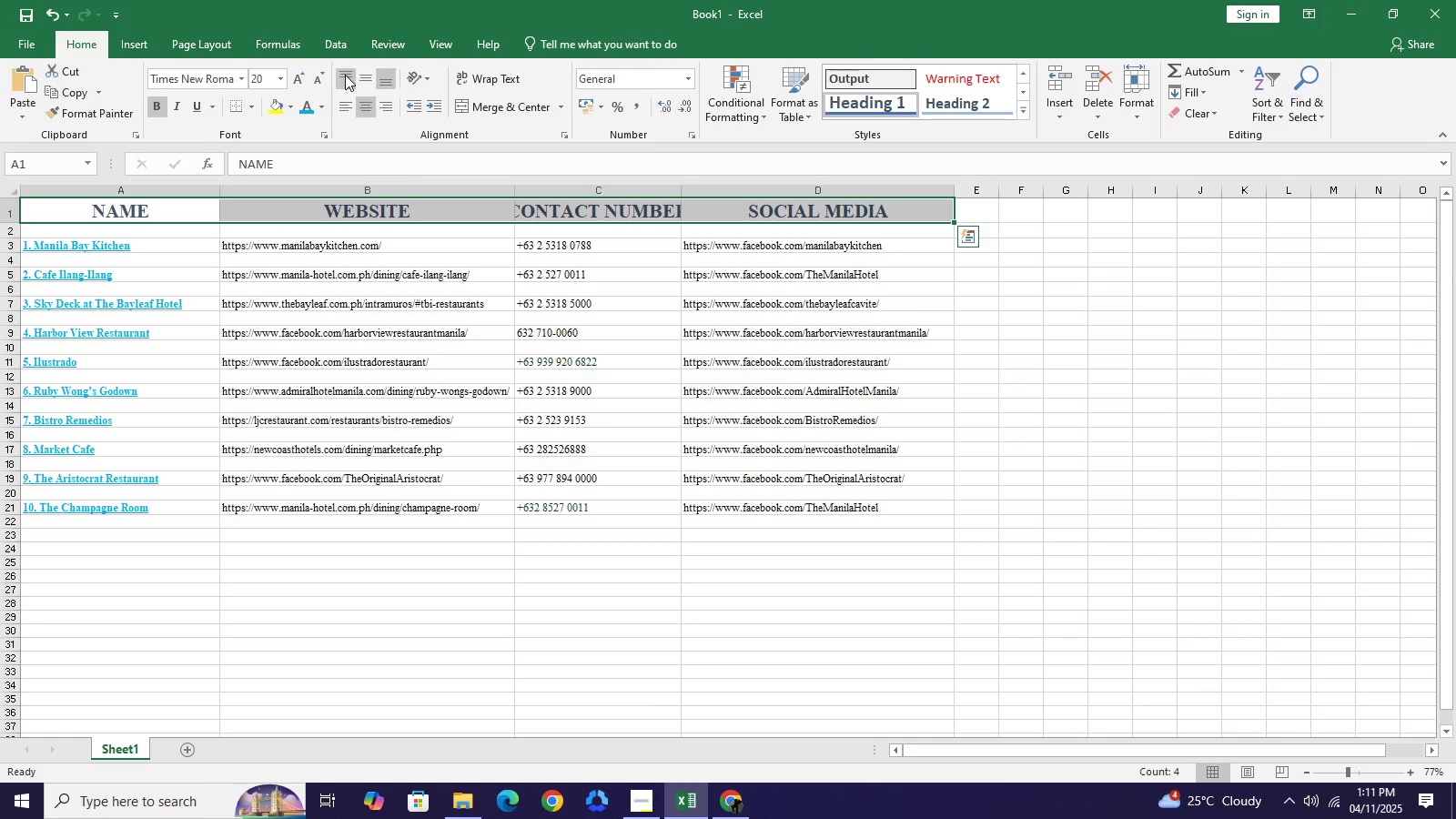 
left_click([317, 79])
 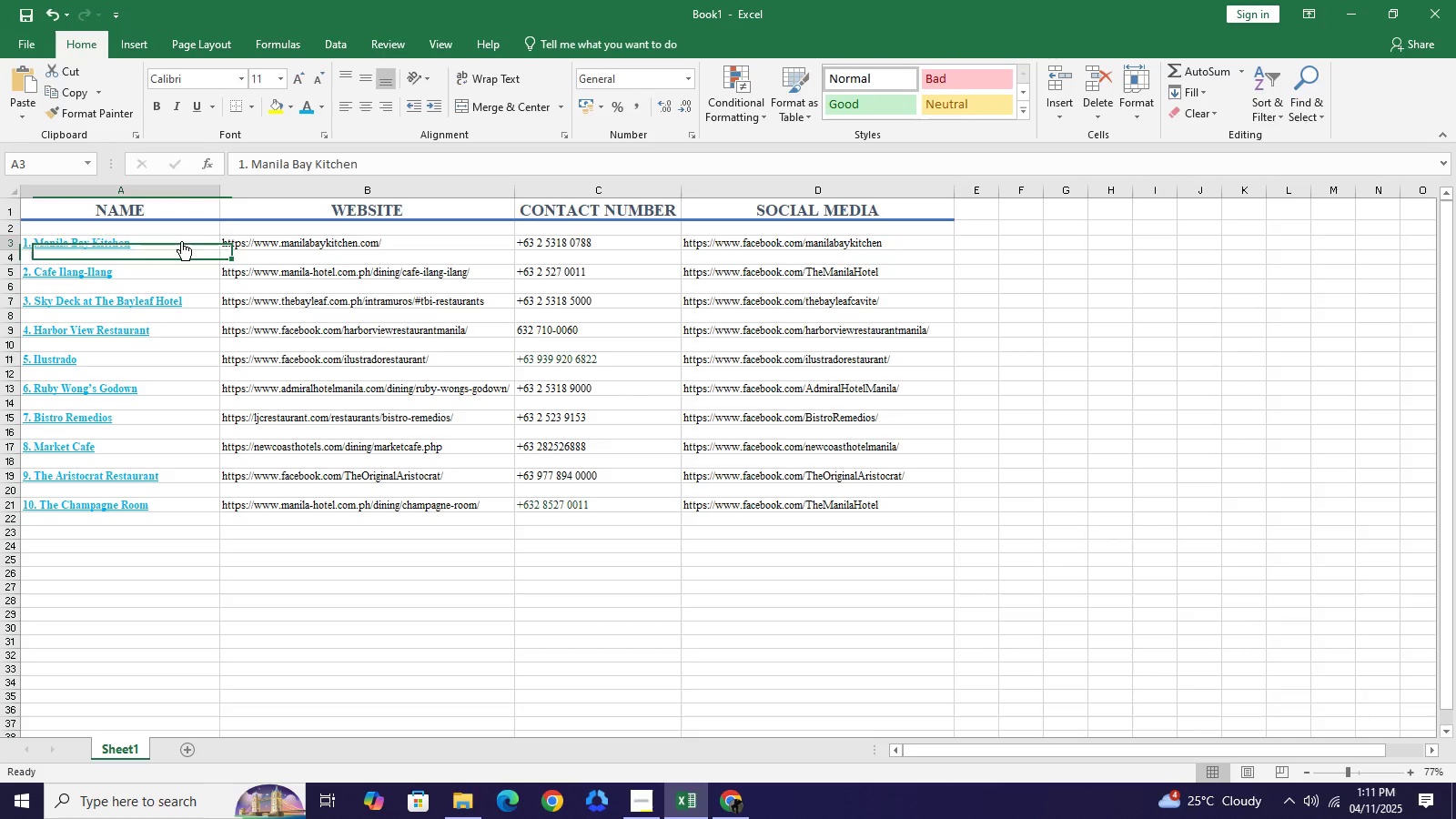 
left_click([181, 241])
 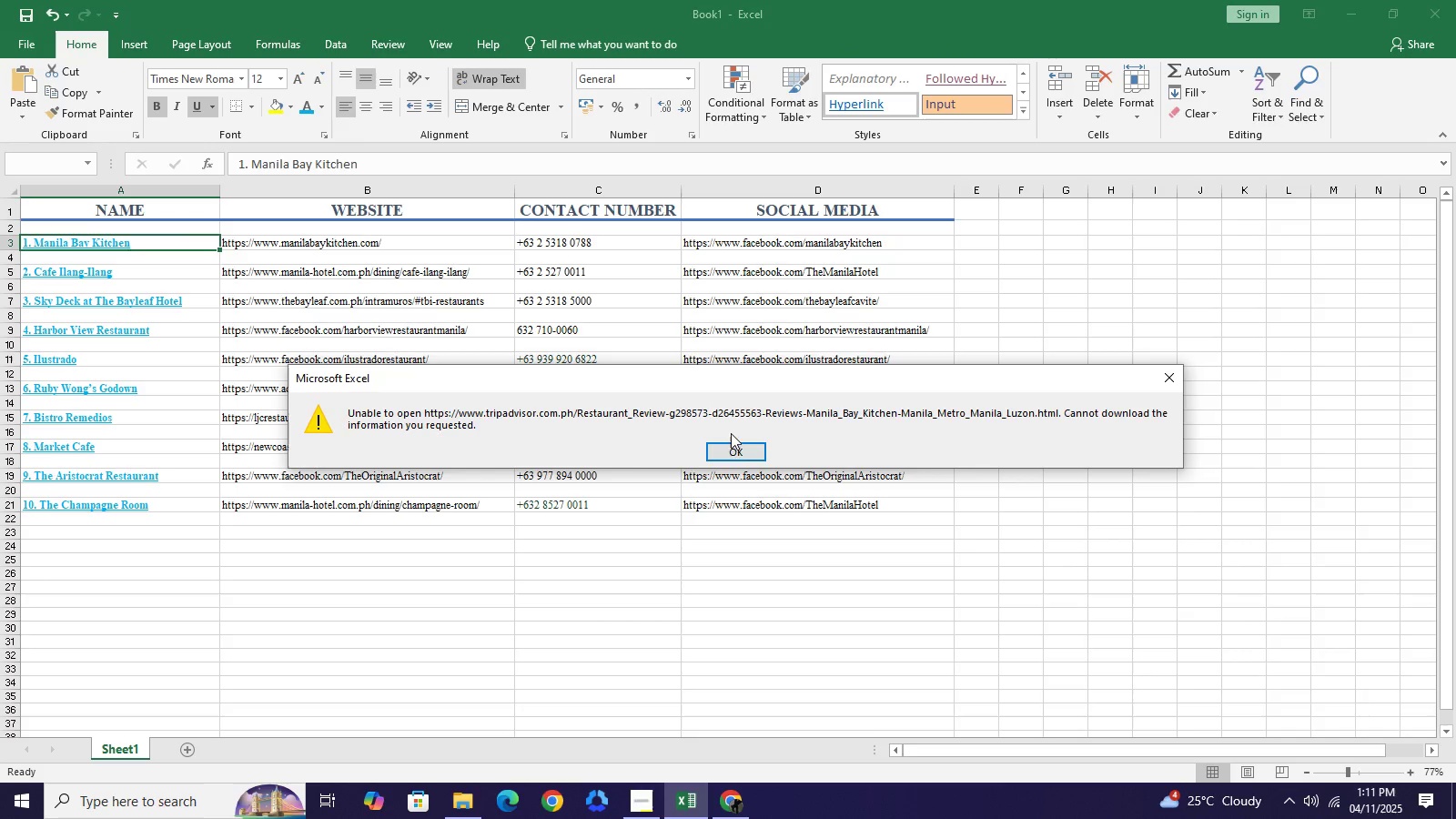 
left_click([737, 453])
 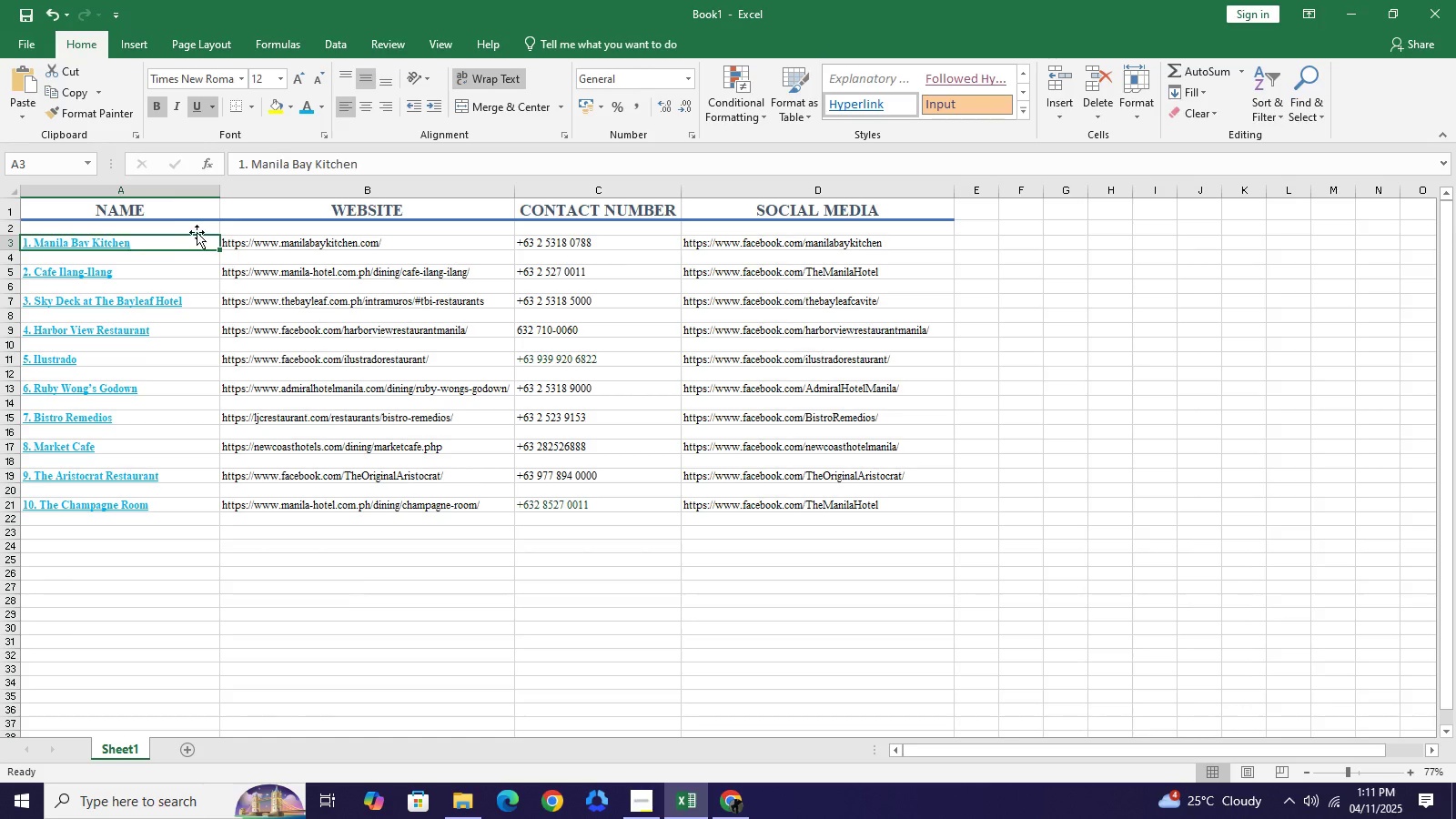 
left_click_drag(start_coordinate=[191, 226], to_coordinate=[845, 506])
 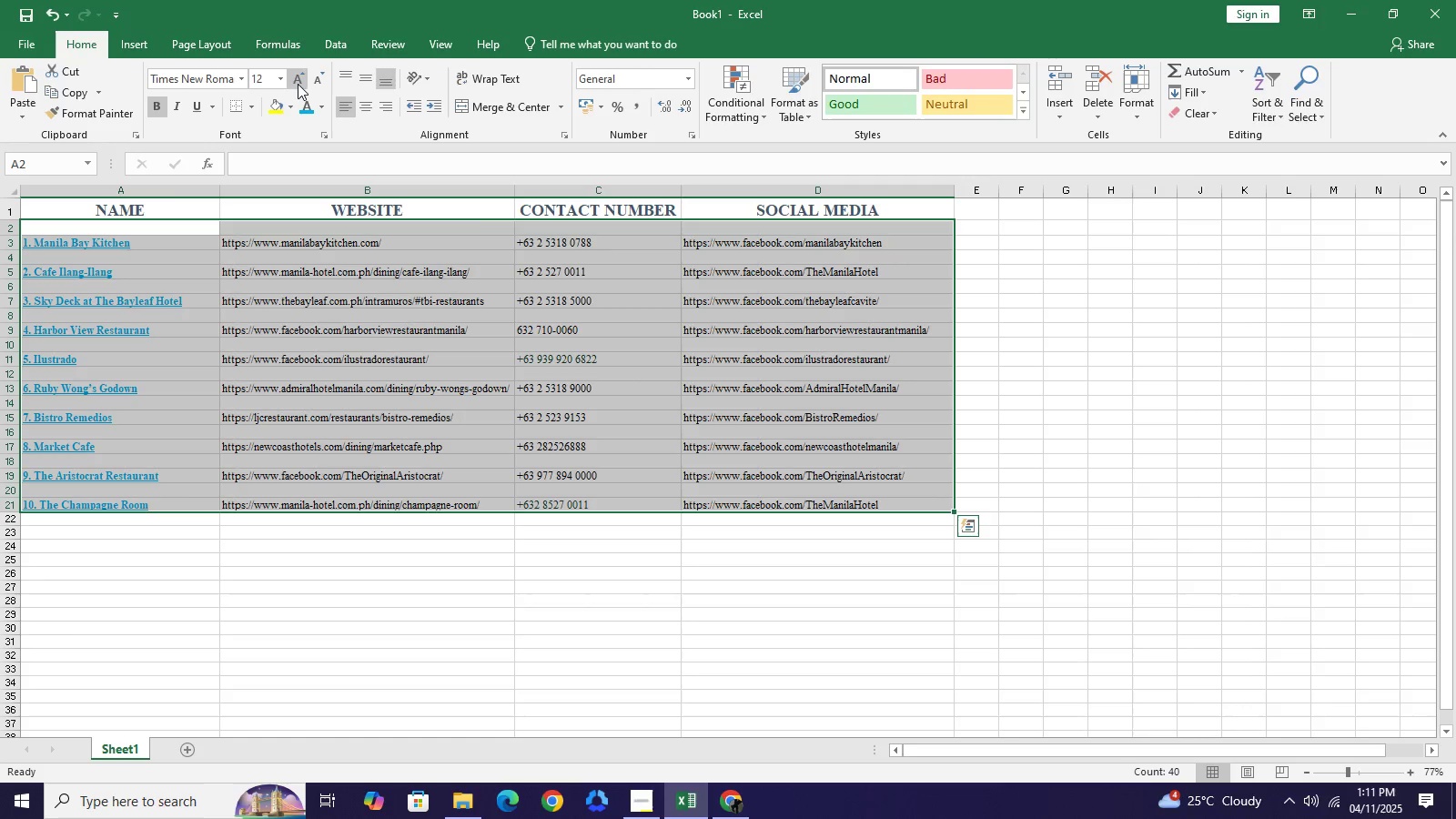 
left_click([297, 83])
 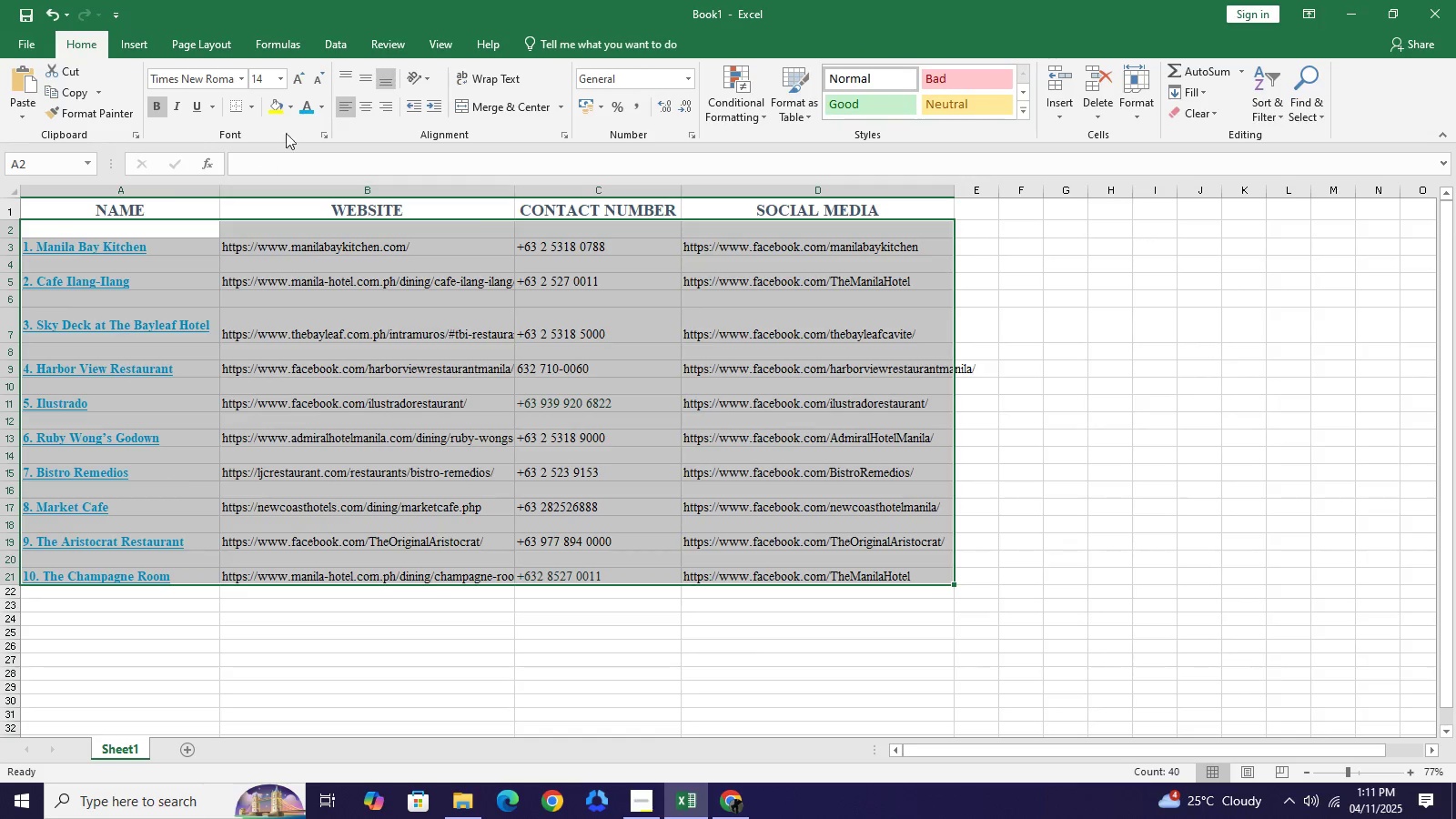 
wait(5.44)
 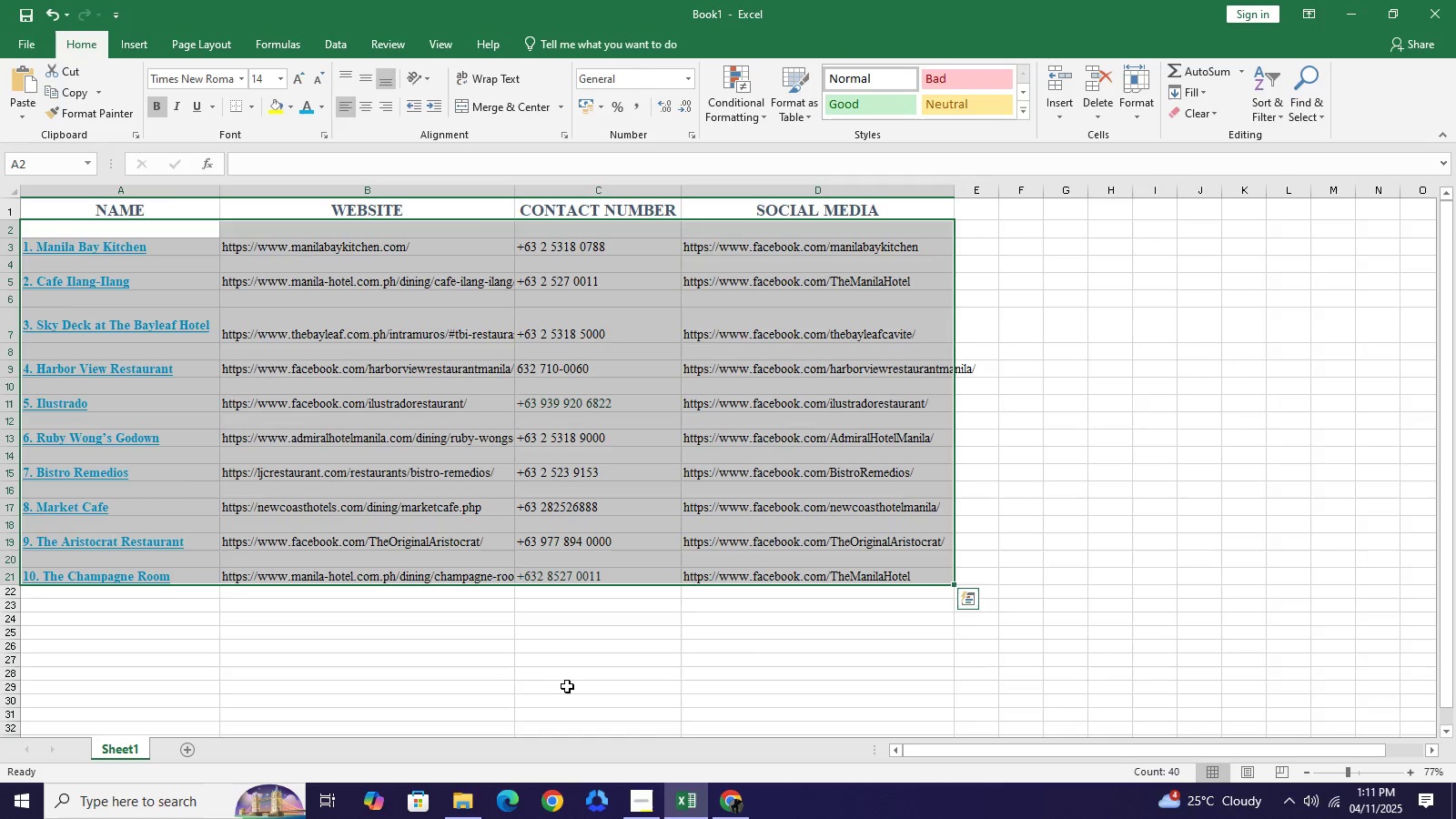 
left_click([317, 84])
 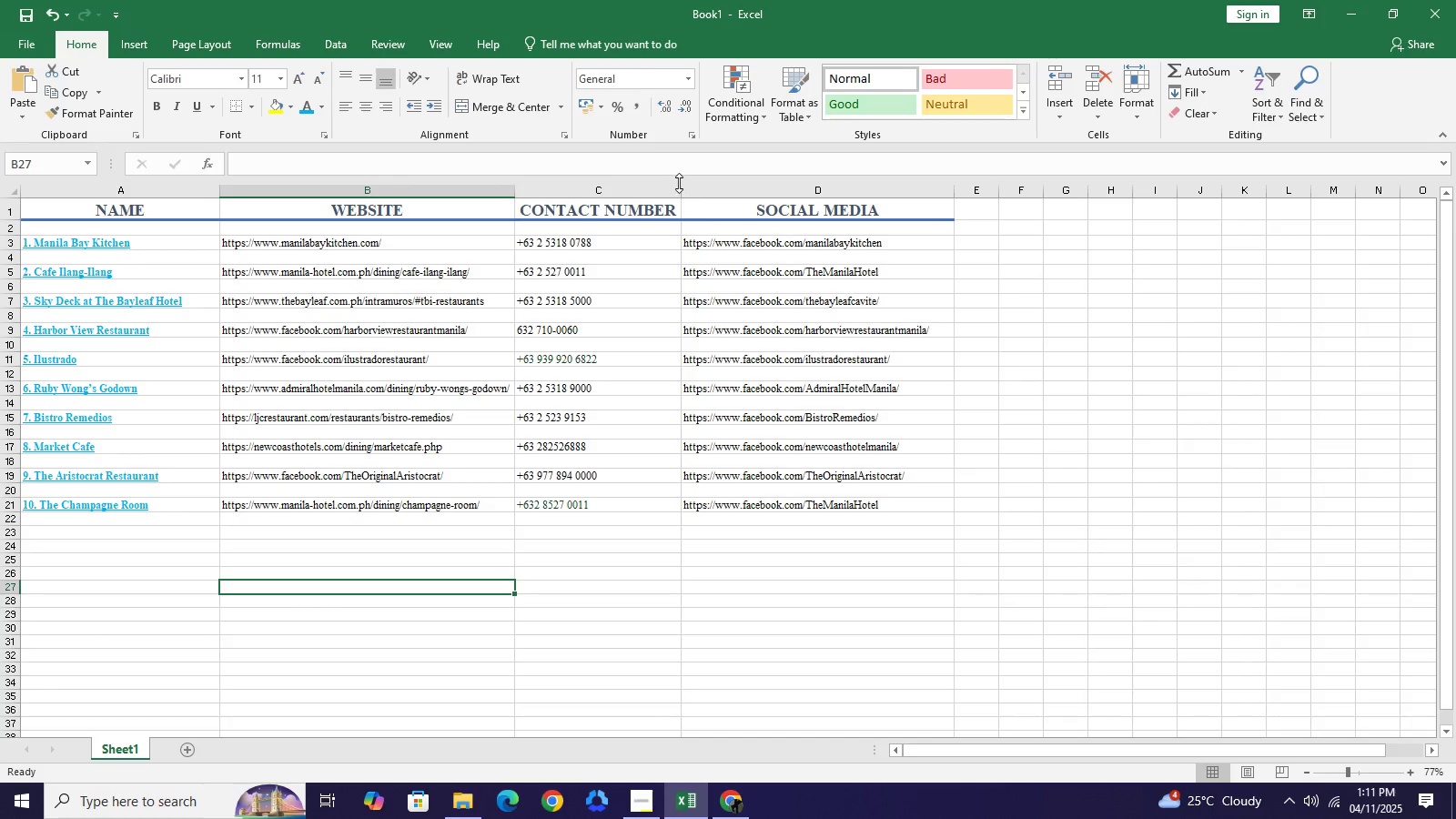 
left_click([679, 183])
 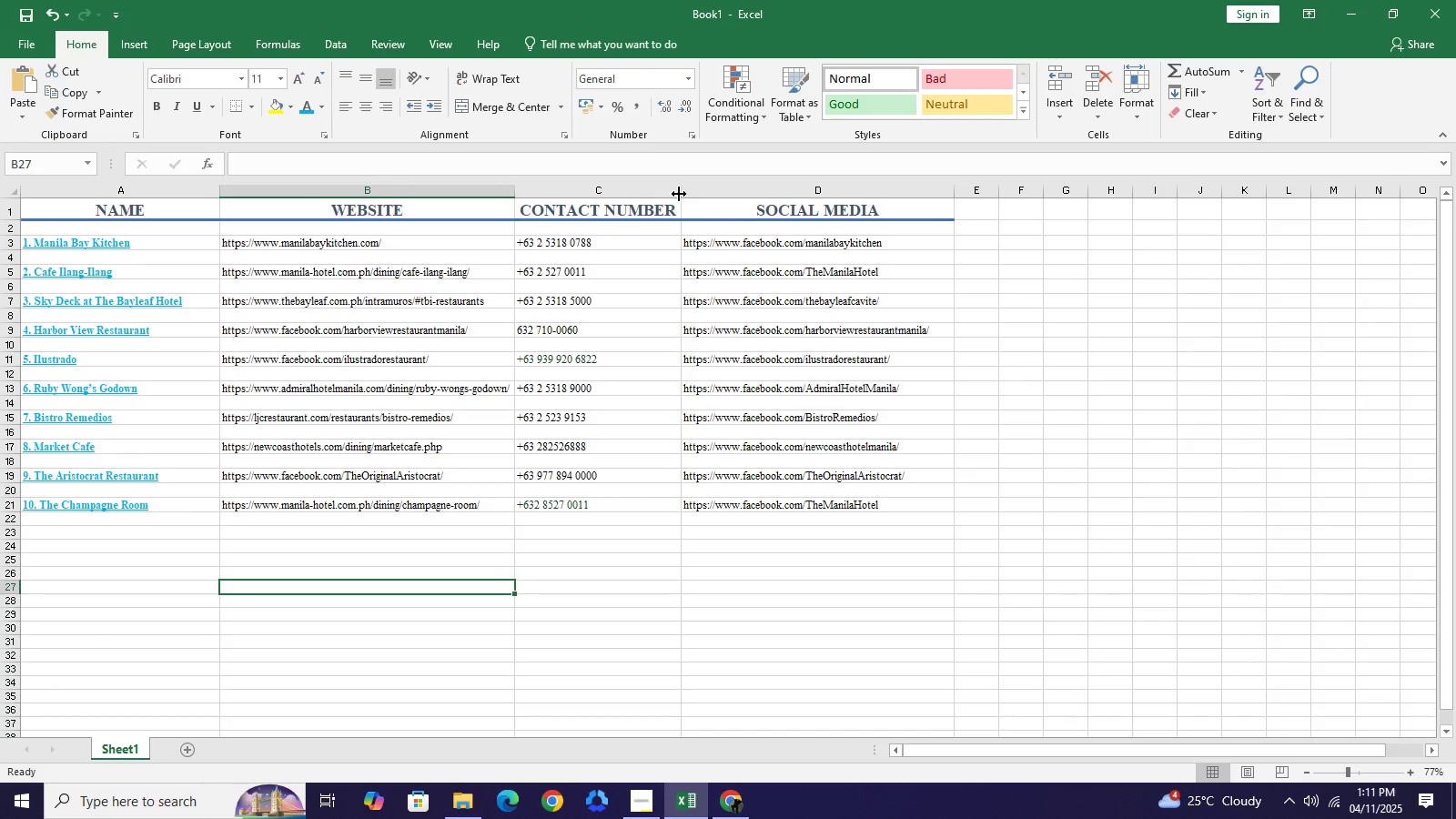 
left_click_drag(start_coordinate=[679, 194], to_coordinate=[713, 199])
 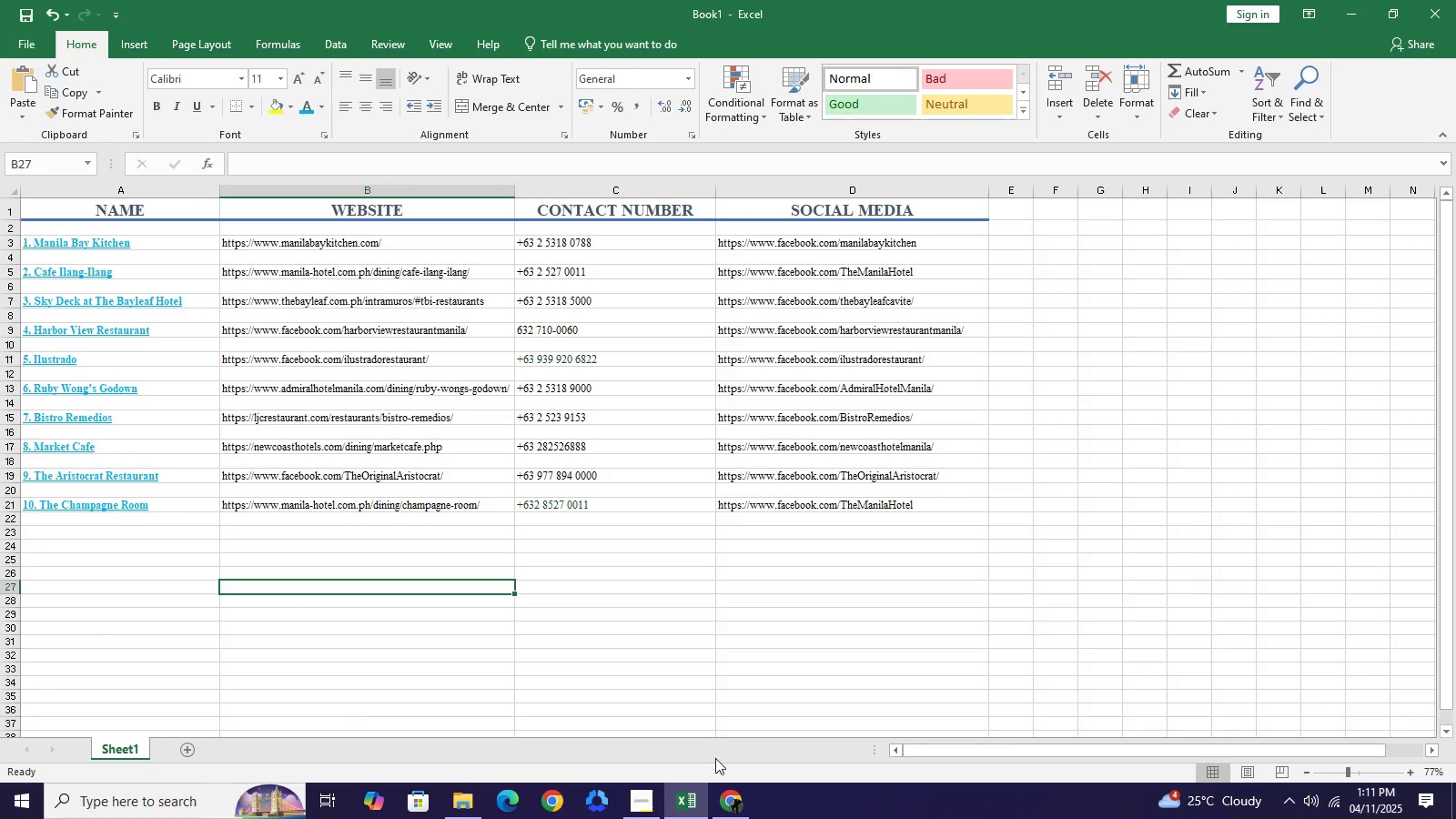 
wait(5.12)
 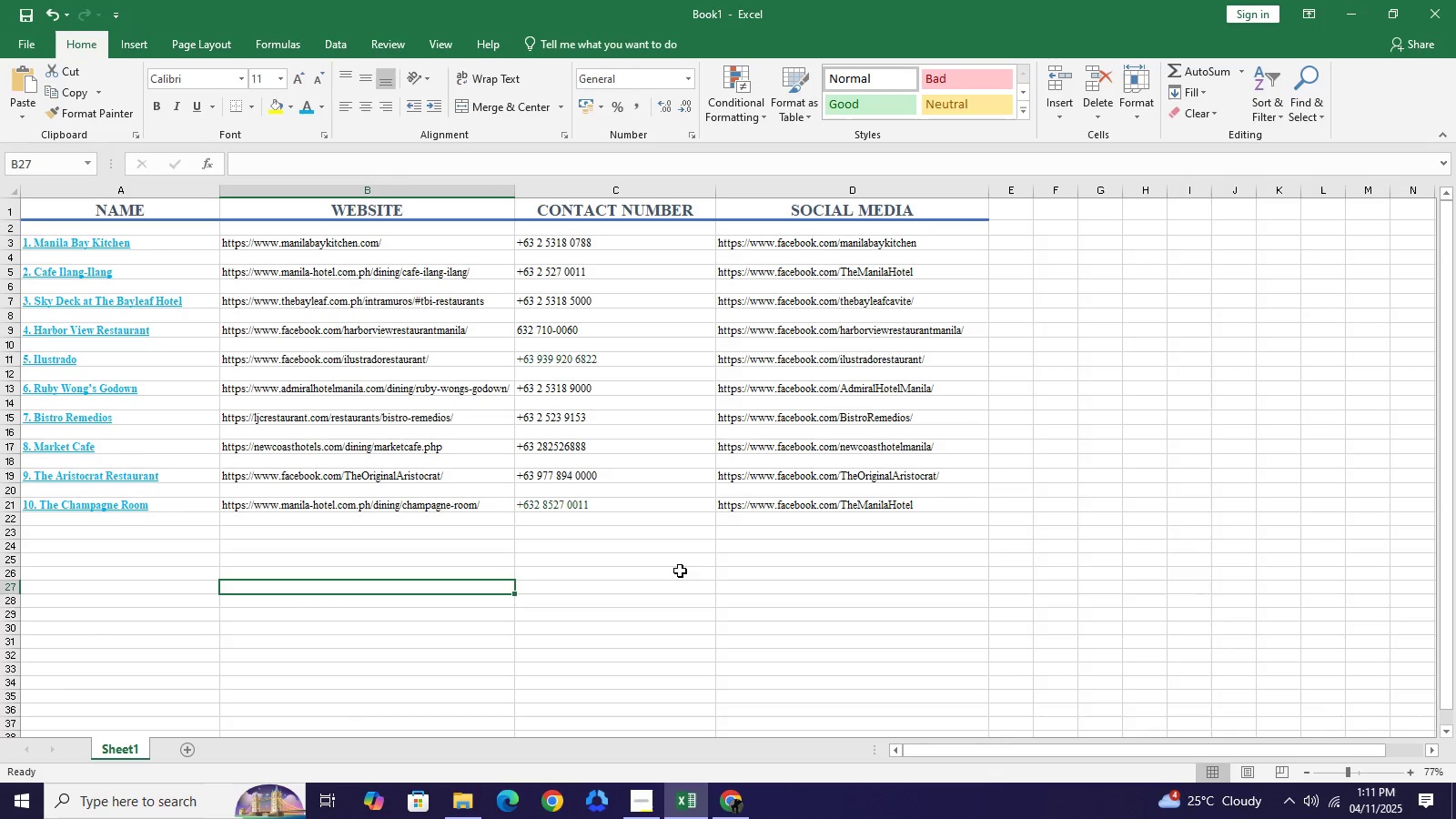 
left_click([632, 811])